 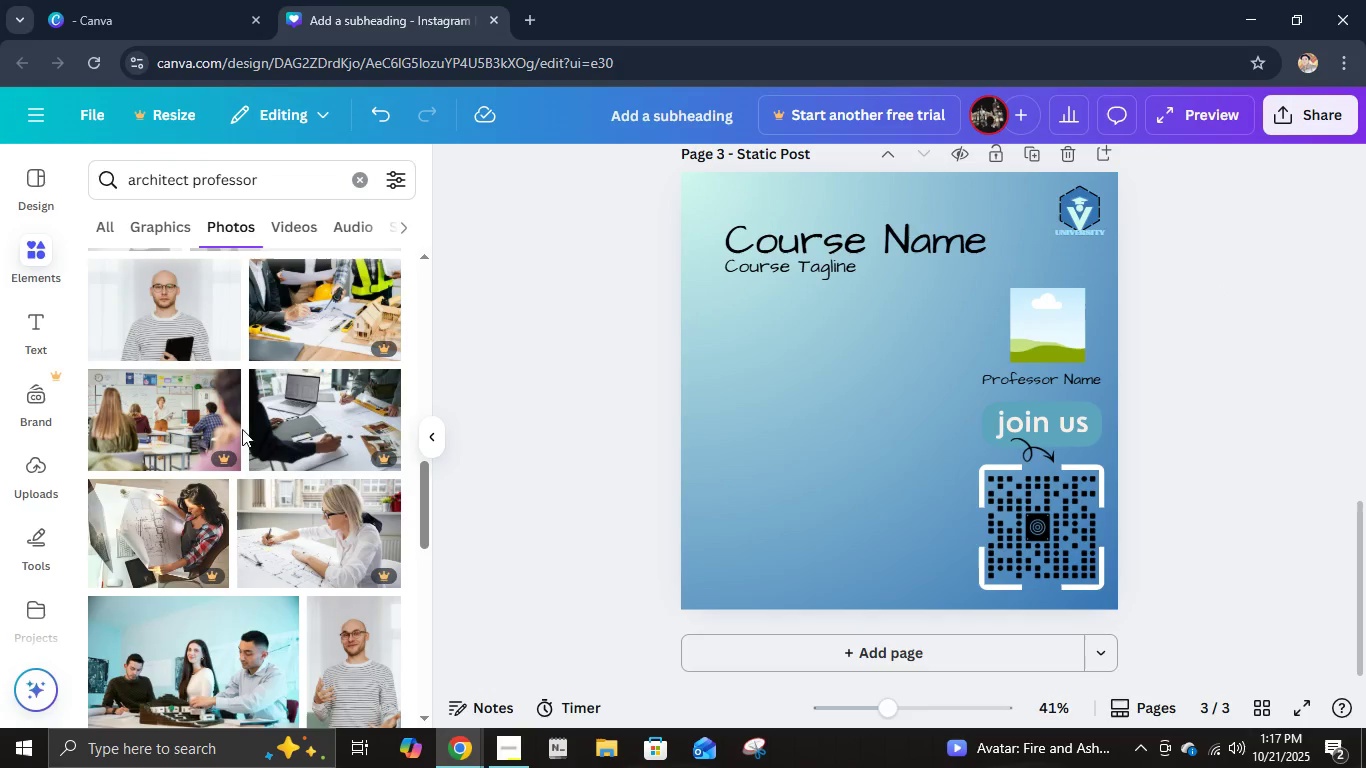 
scroll: coordinate [239, 436], scroll_direction: down, amount: 2.0
 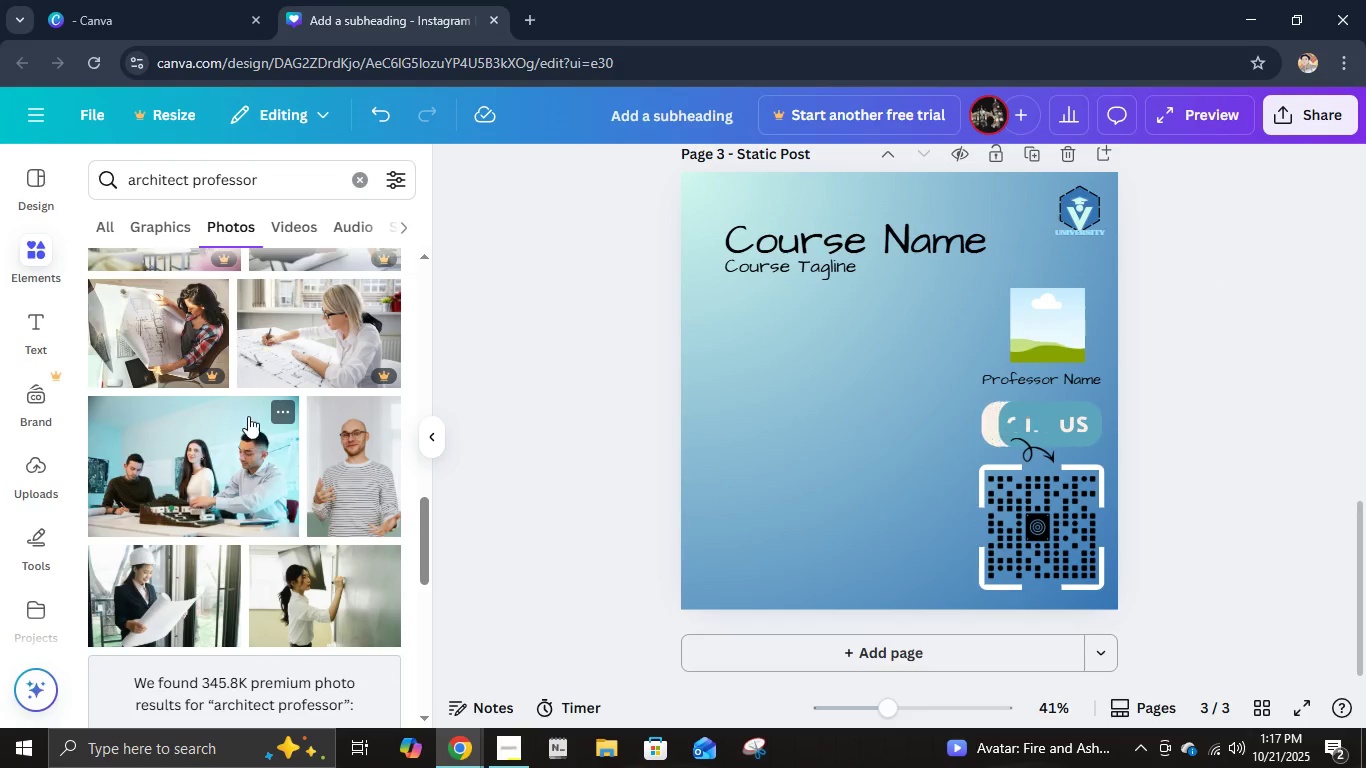 
scroll: coordinate [249, 416], scroll_direction: up, amount: 2.0
 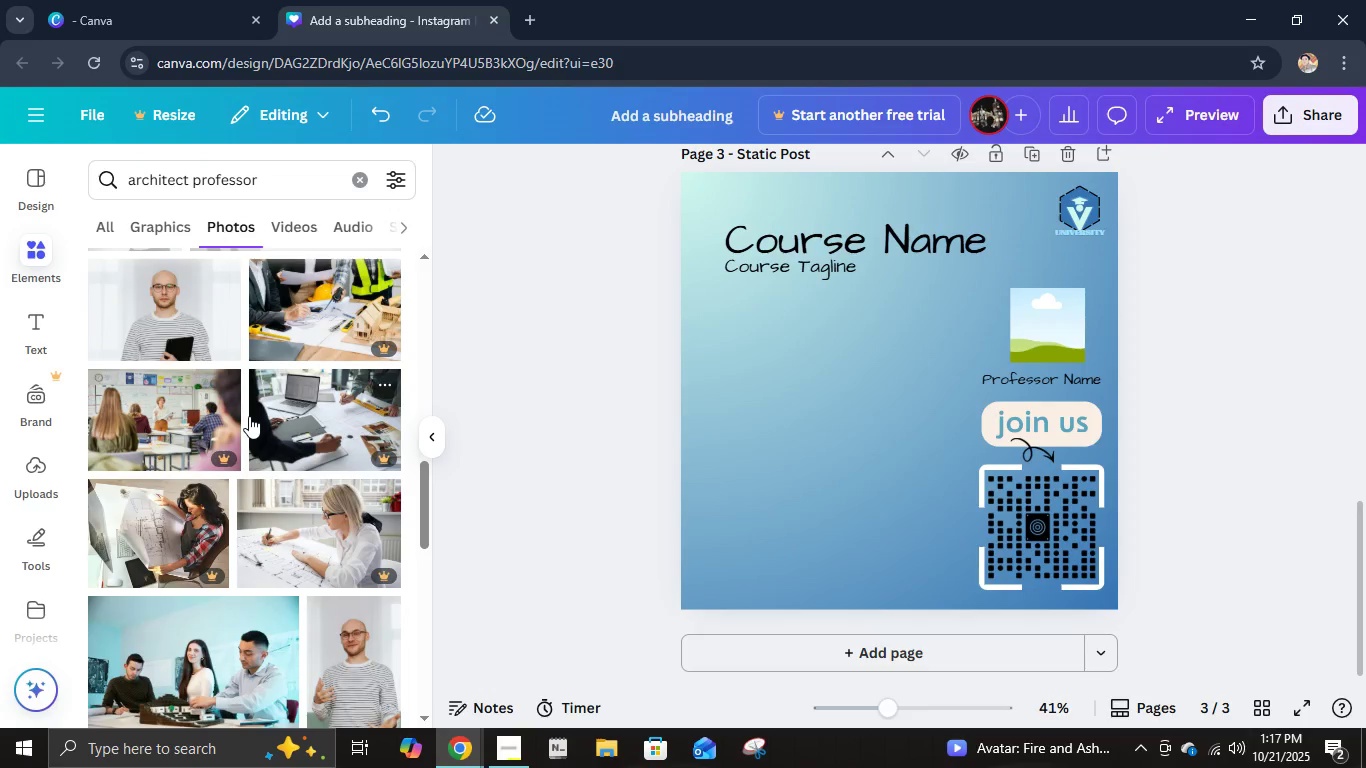 
scroll: coordinate [249, 416], scroll_direction: down, amount: 4.0
 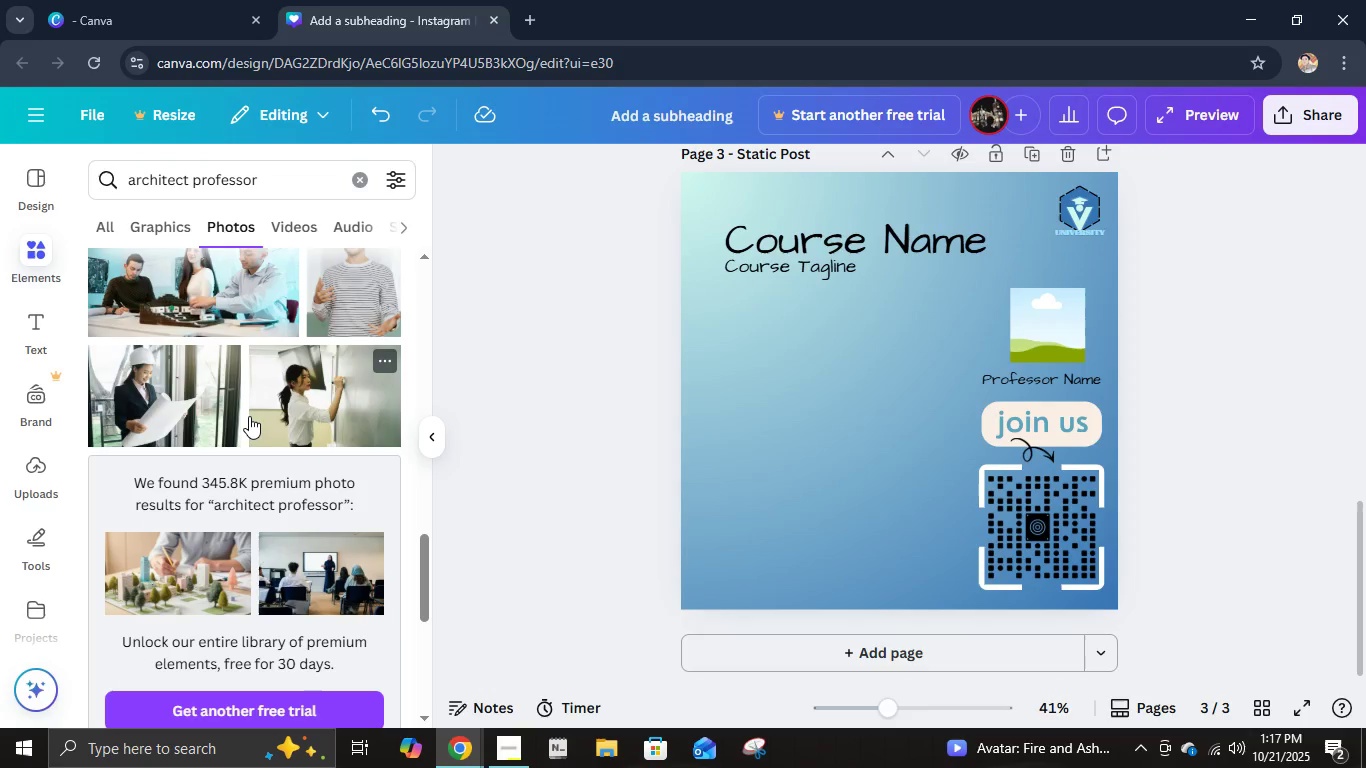 
scroll: coordinate [249, 416], scroll_direction: up, amount: 2.0
 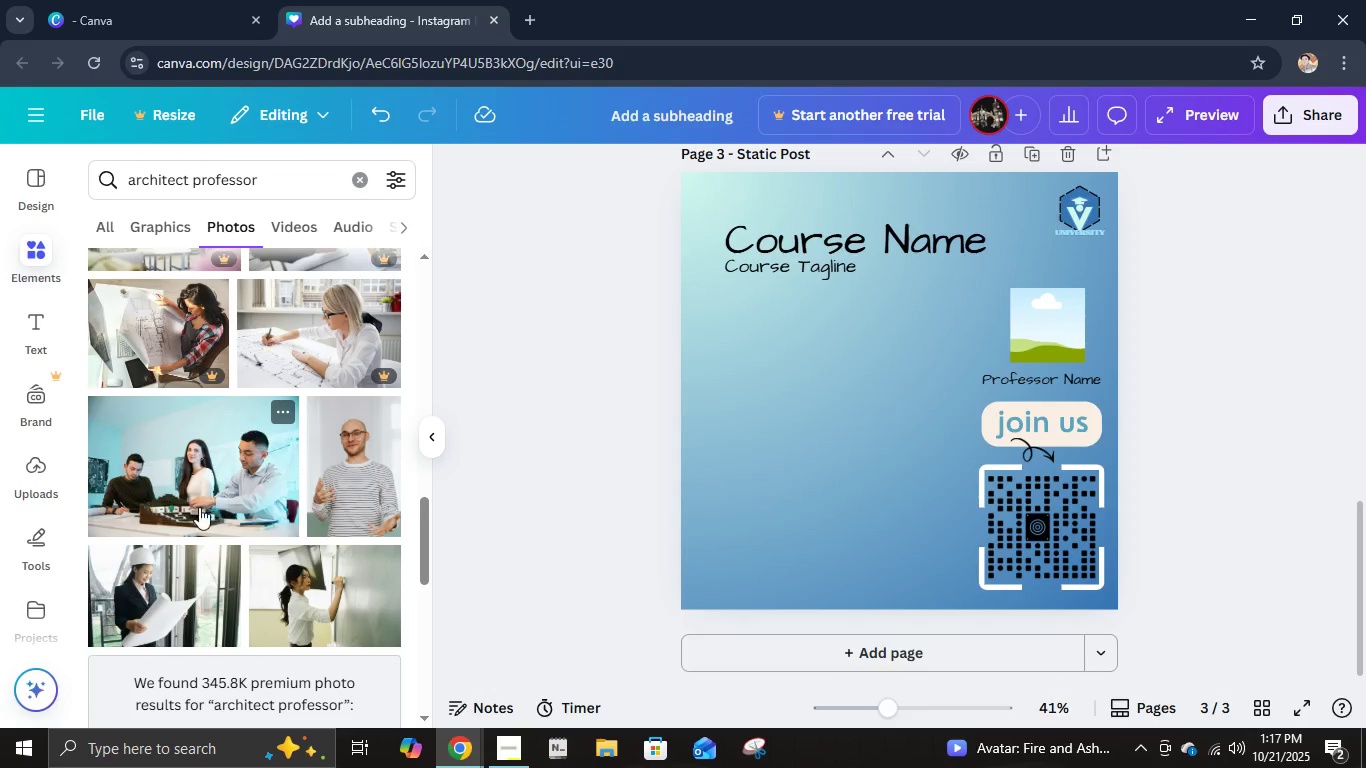 
scroll: coordinate [261, 430], scroll_direction: down, amount: 12.0
 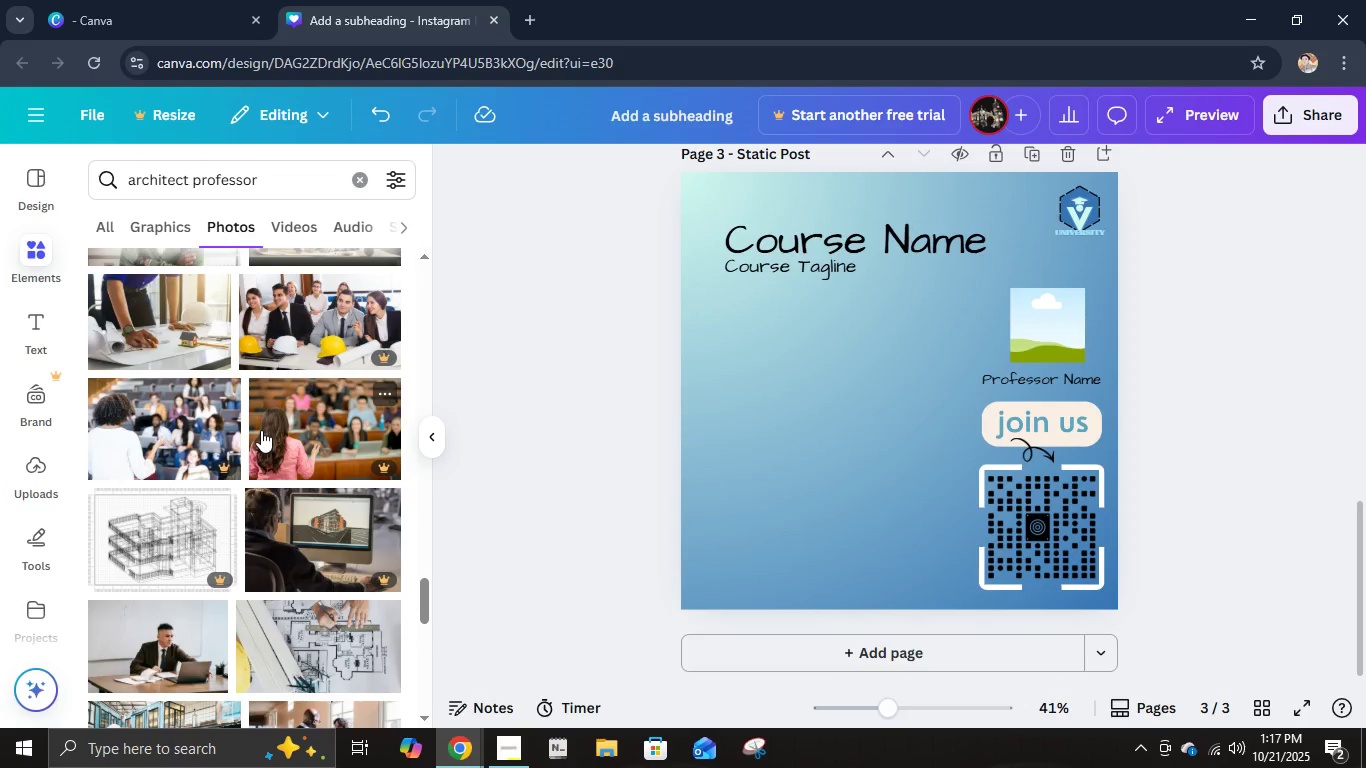 
scroll: coordinate [240, 489], scroll_direction: down, amount: 10.0
 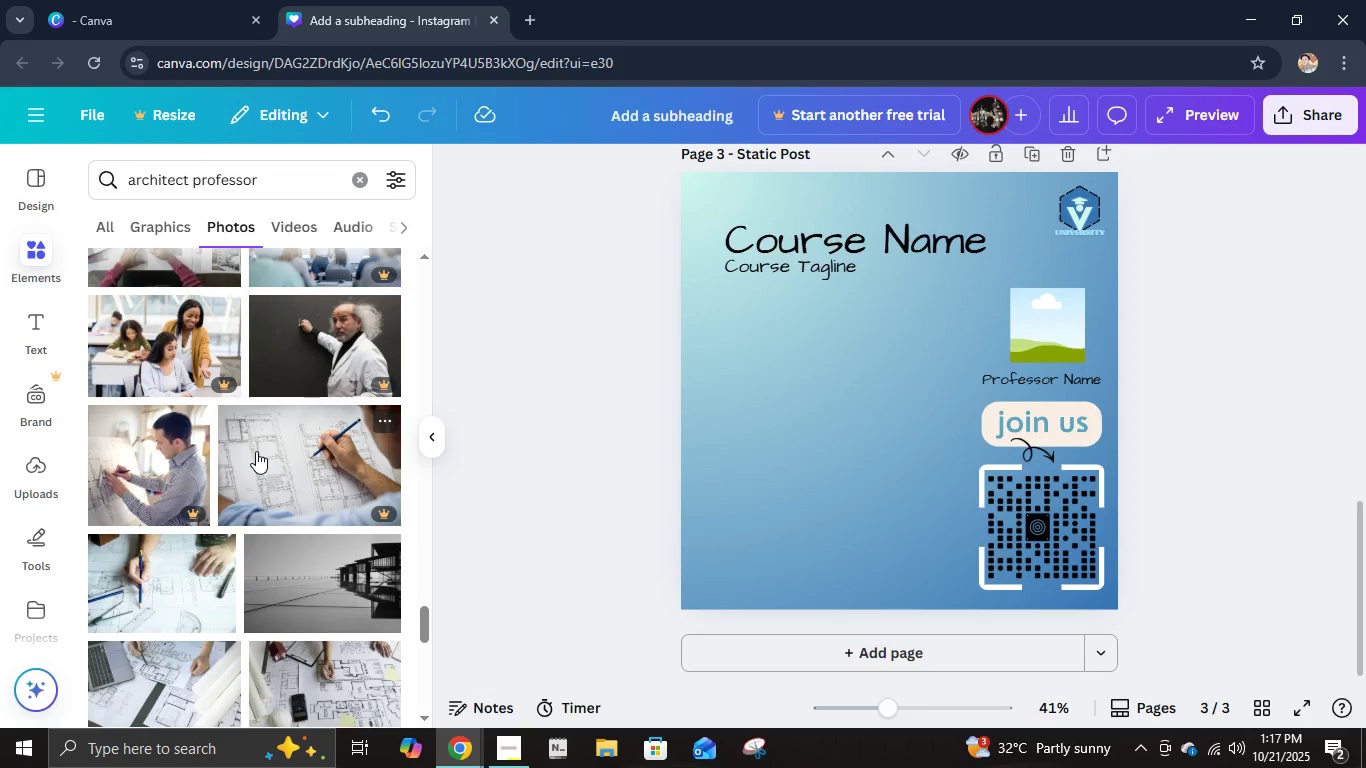 
scroll: coordinate [254, 456], scroll_direction: down, amount: 3.0
 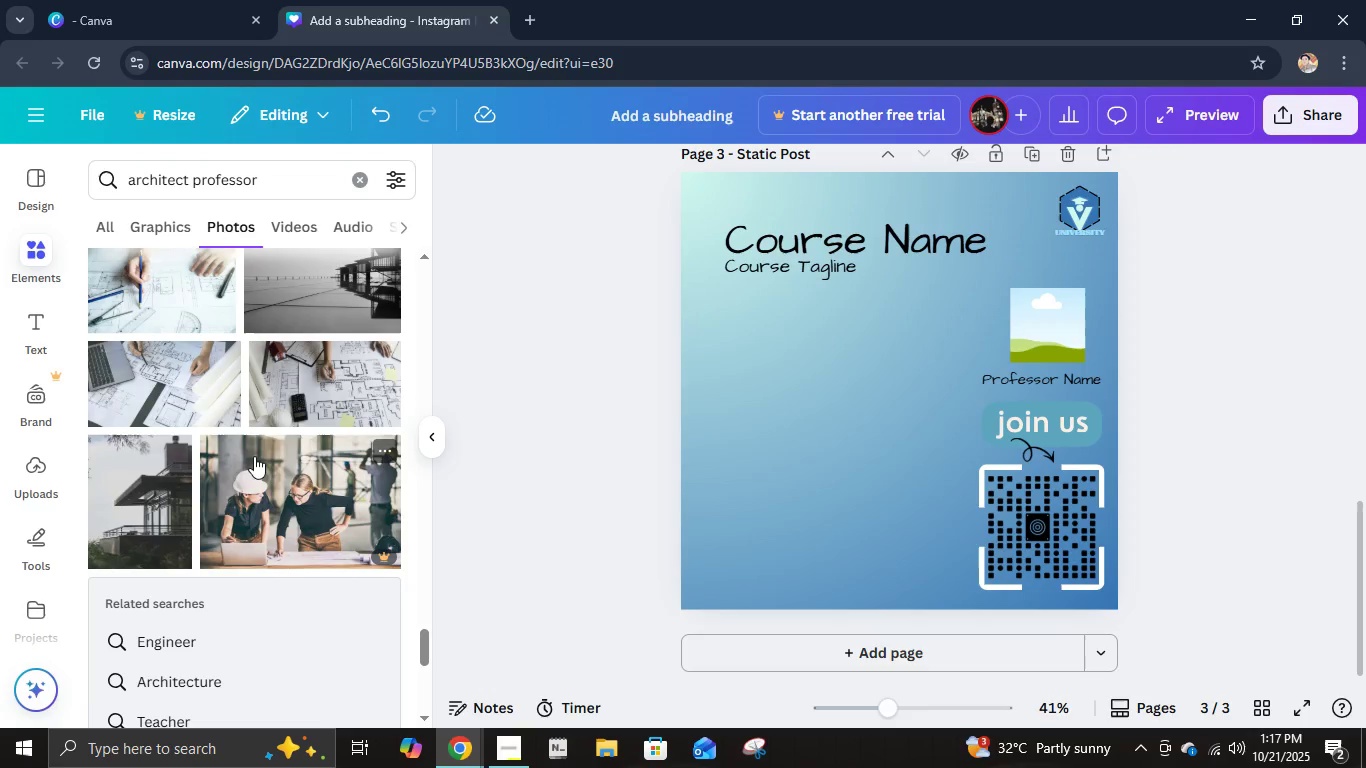 
mouse_move([231, 478])
 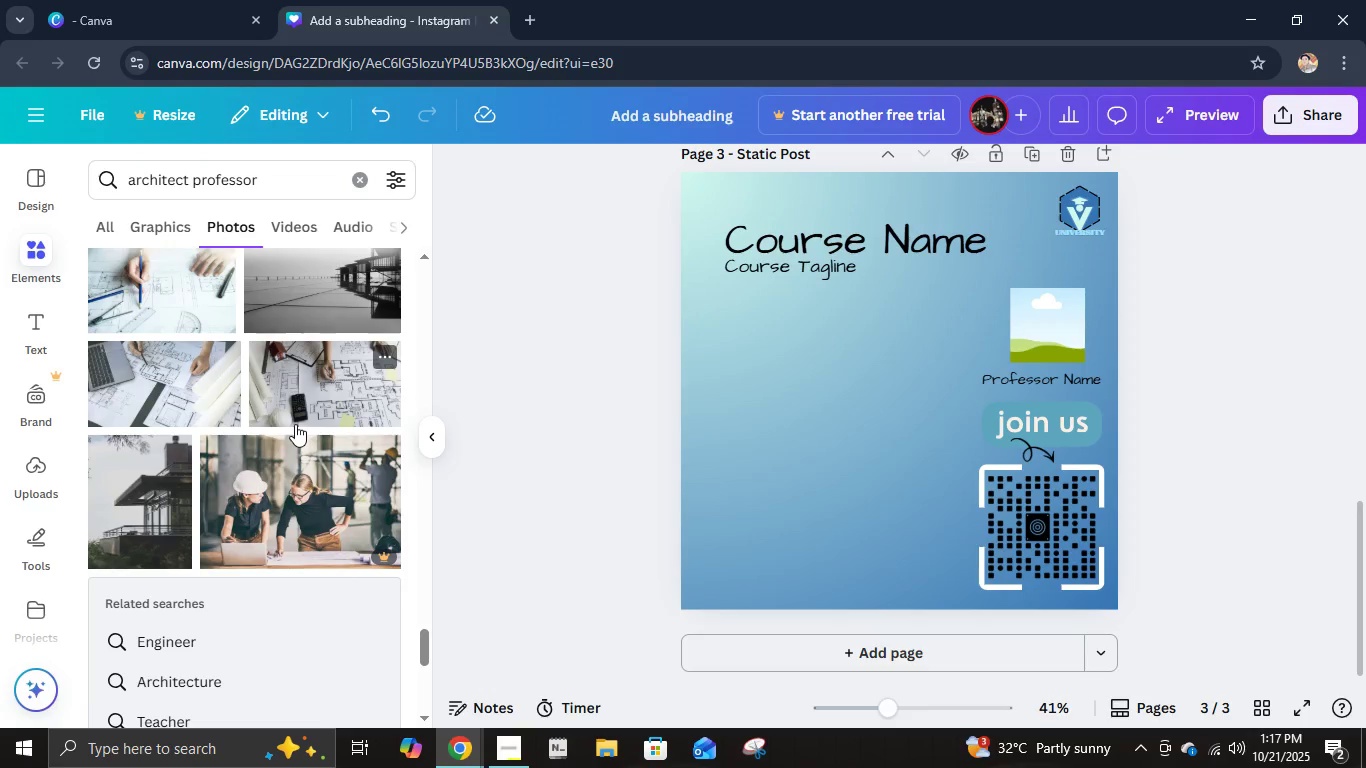 
scroll: coordinate [369, 538], scroll_direction: down, amount: 12.0
 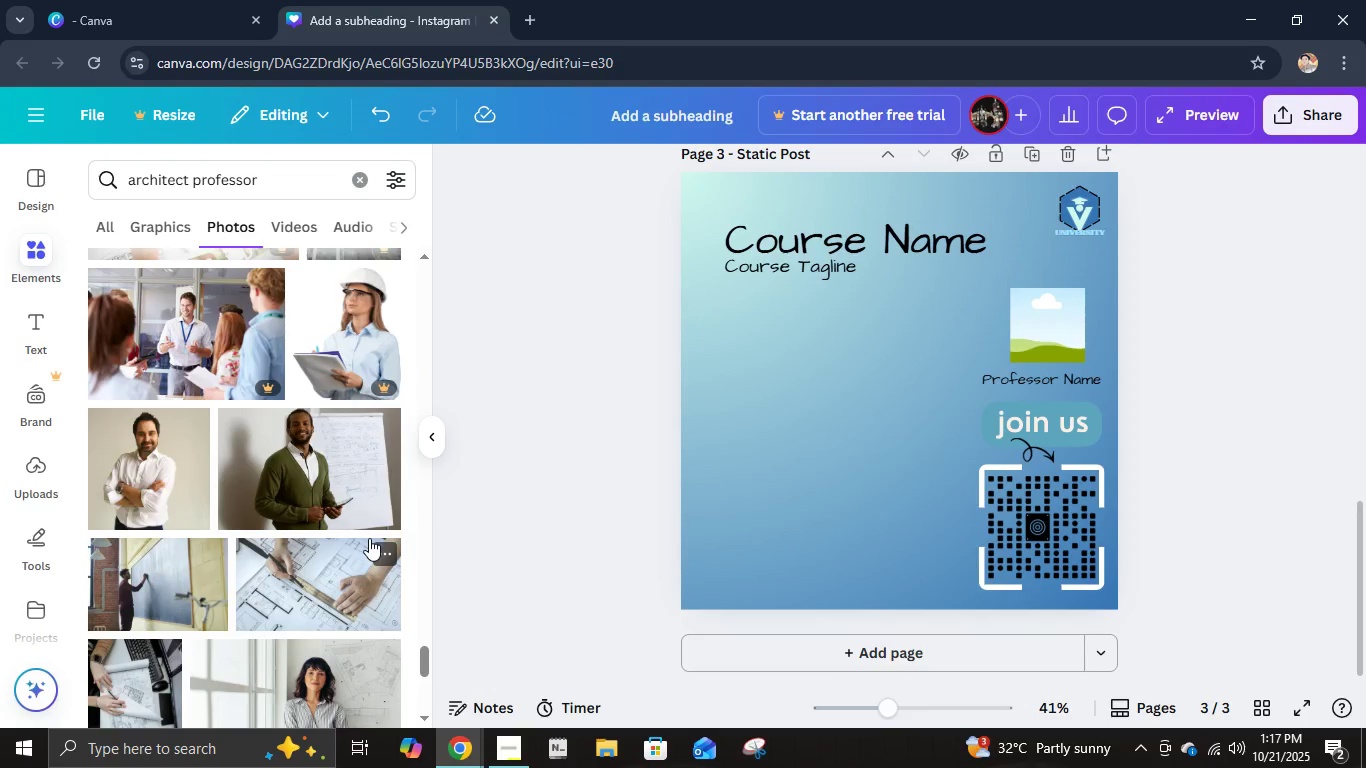 
left_click([160, 483])
 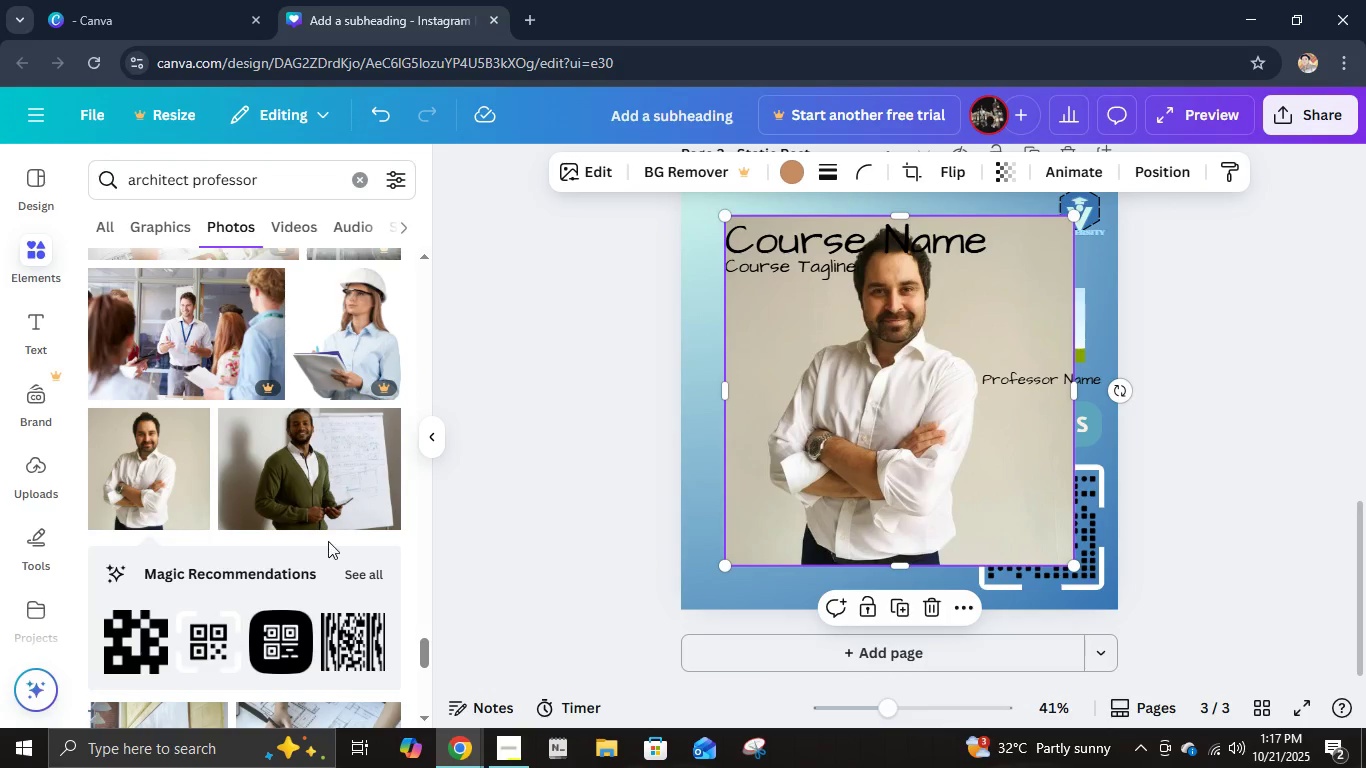 
scroll: coordinate [385, 507], scroll_direction: down, amount: 10.0
 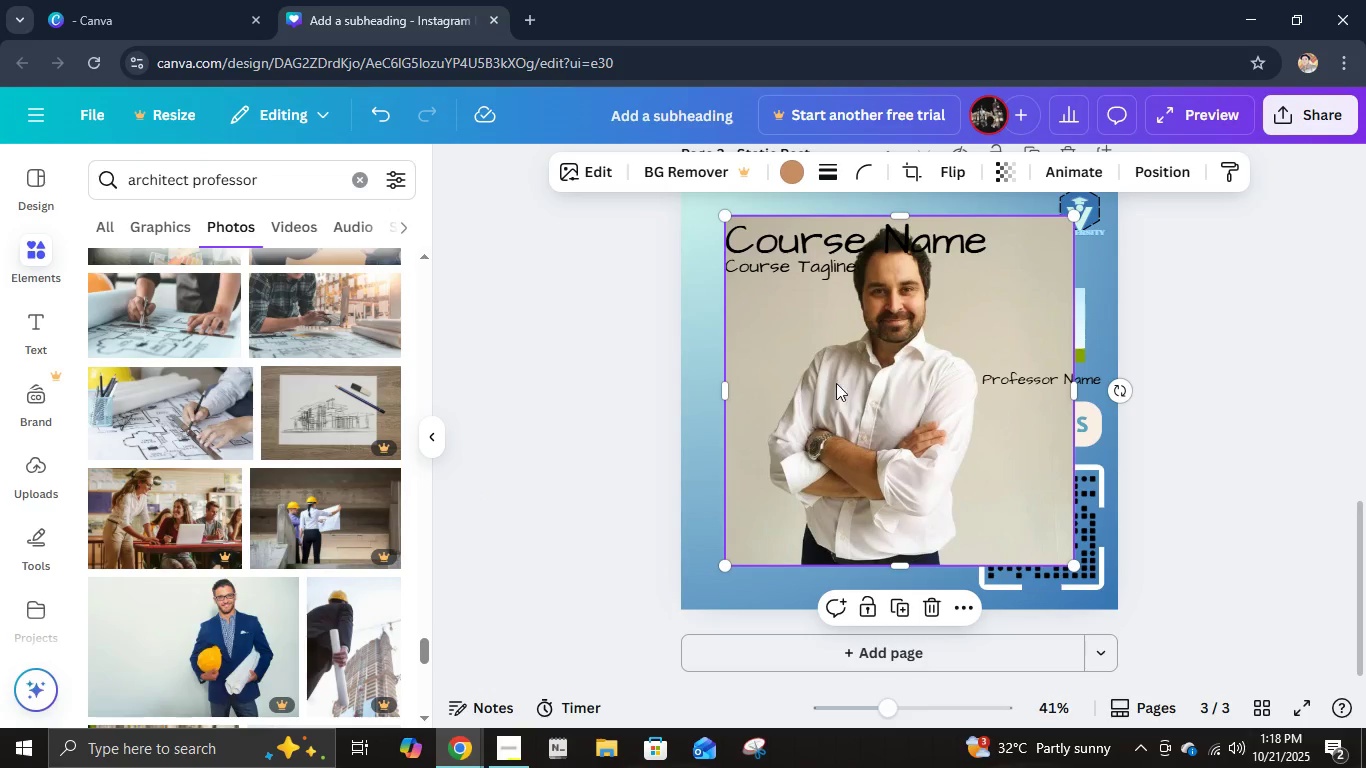 
left_click_drag(start_coordinate=[851, 376], to_coordinate=[1043, 308])
 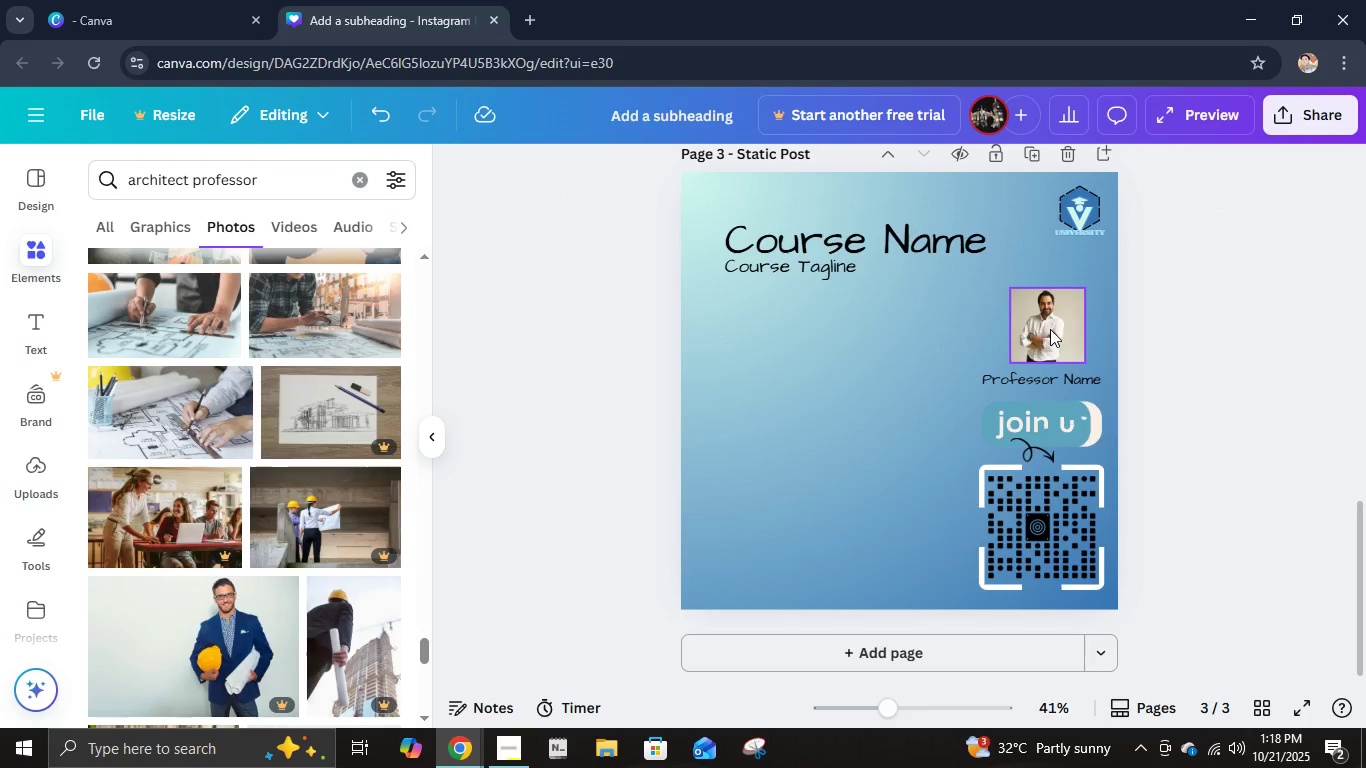 
double_click([1060, 314])
 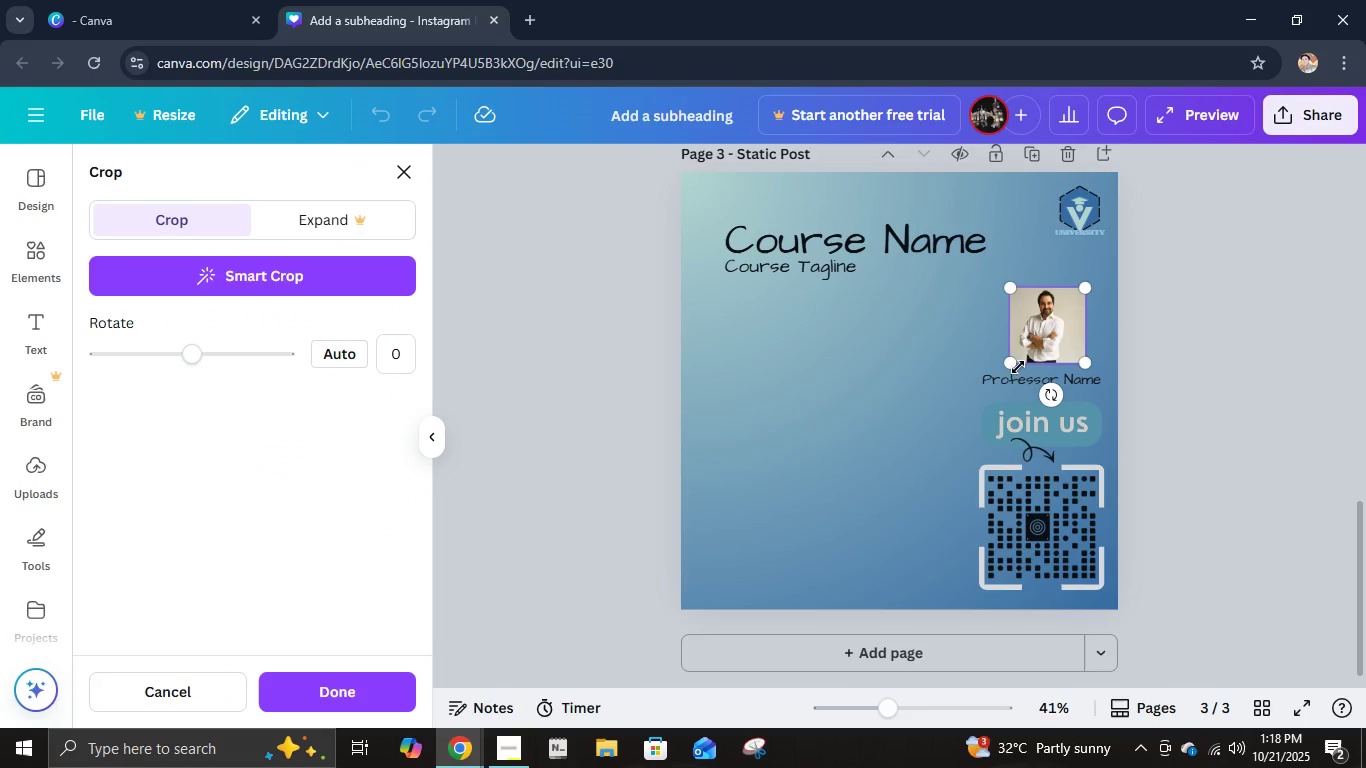 
left_click_drag(start_coordinate=[1011, 363], to_coordinate=[927, 436])
 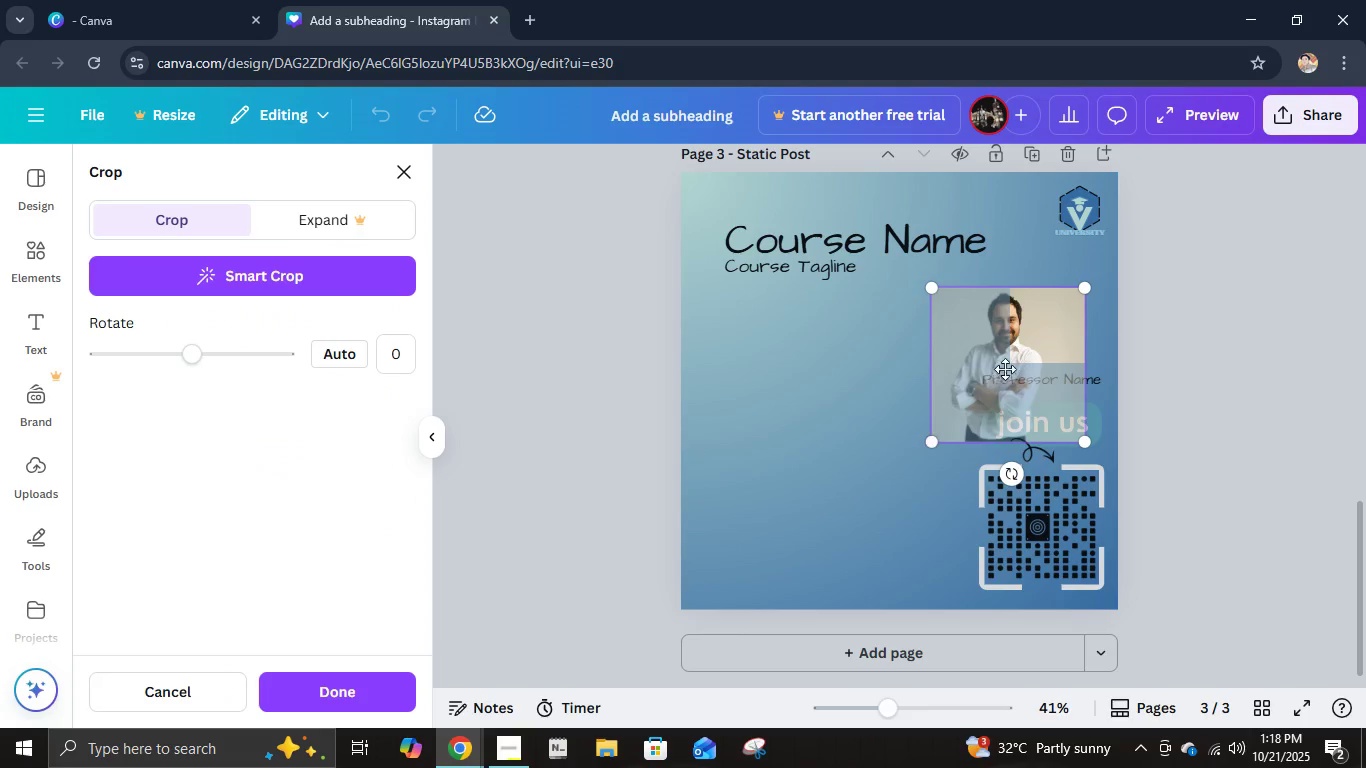 
left_click_drag(start_coordinate=[1011, 365], to_coordinate=[1054, 335])
 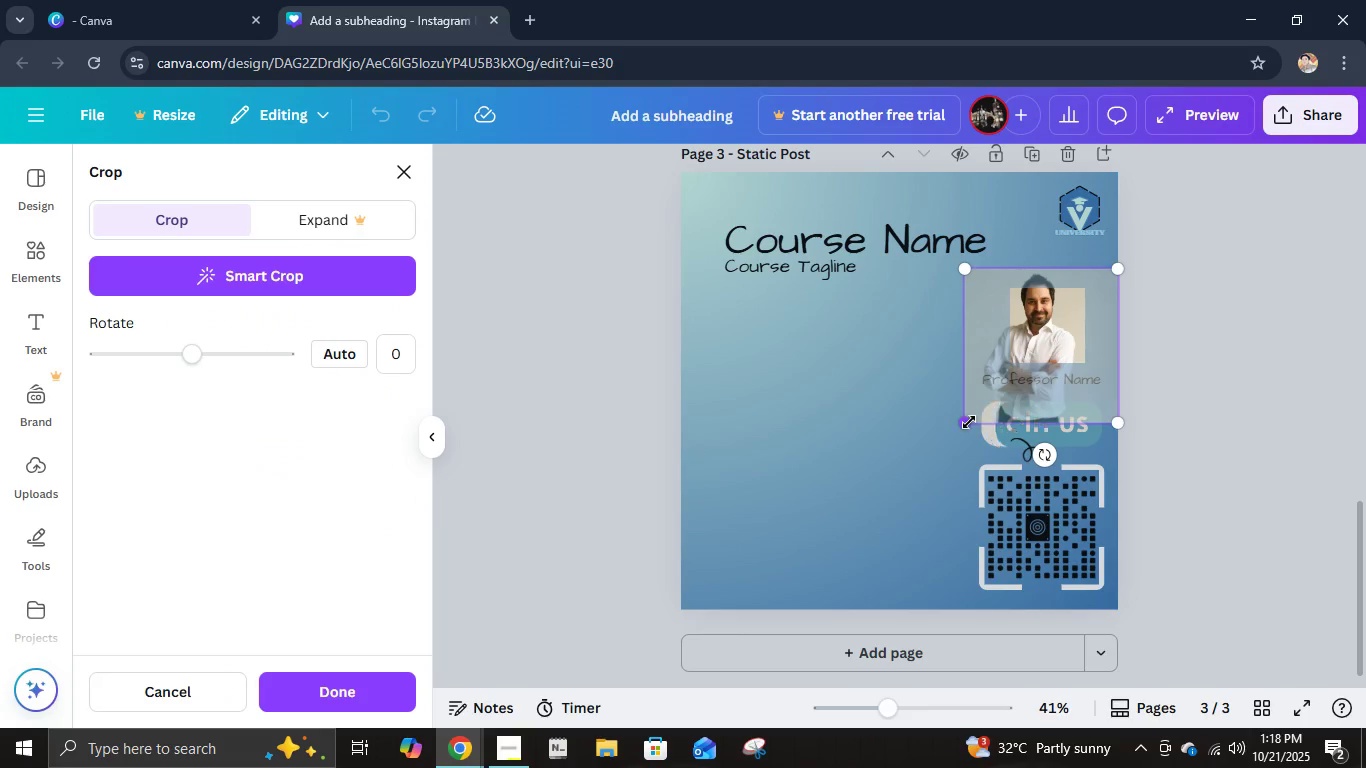 
left_click_drag(start_coordinate=[969, 422], to_coordinate=[994, 394])
 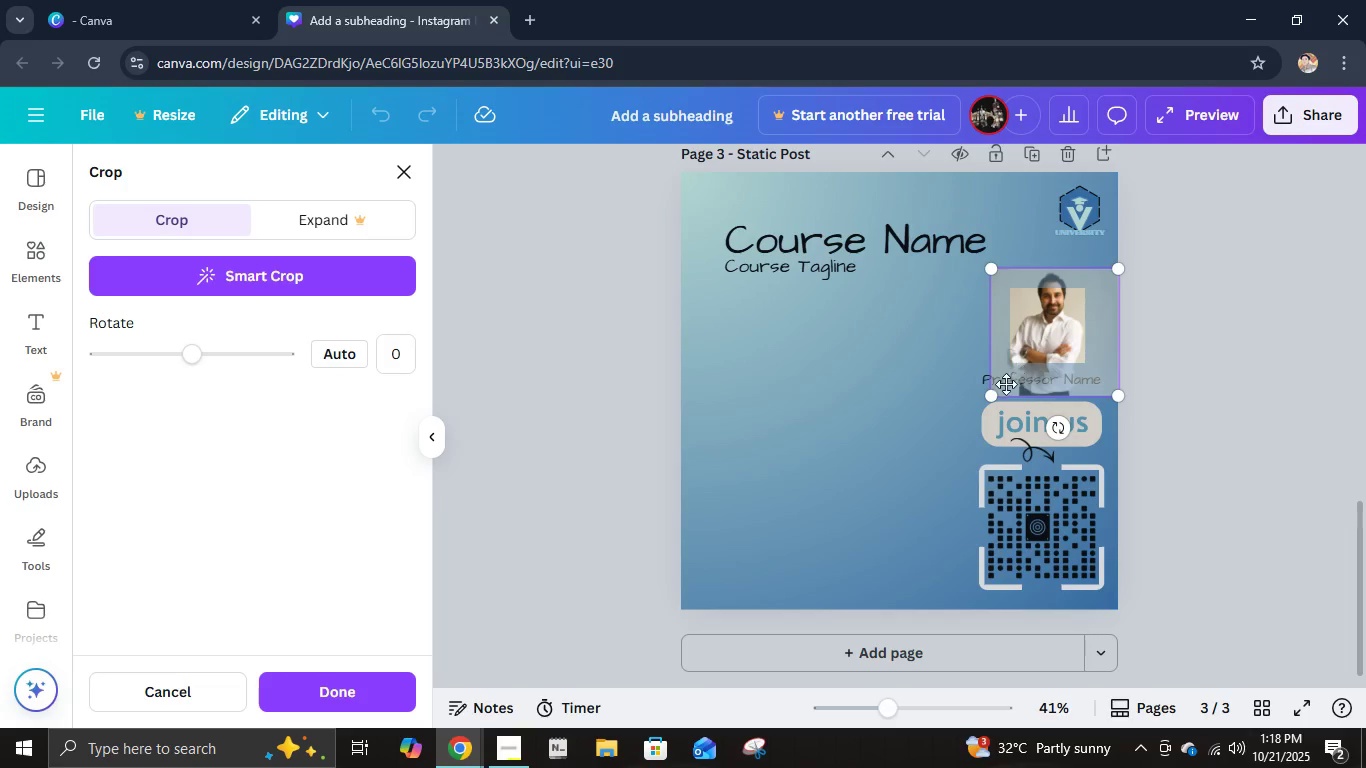 
left_click_drag(start_coordinate=[994, 404], to_coordinate=[1009, 380])
 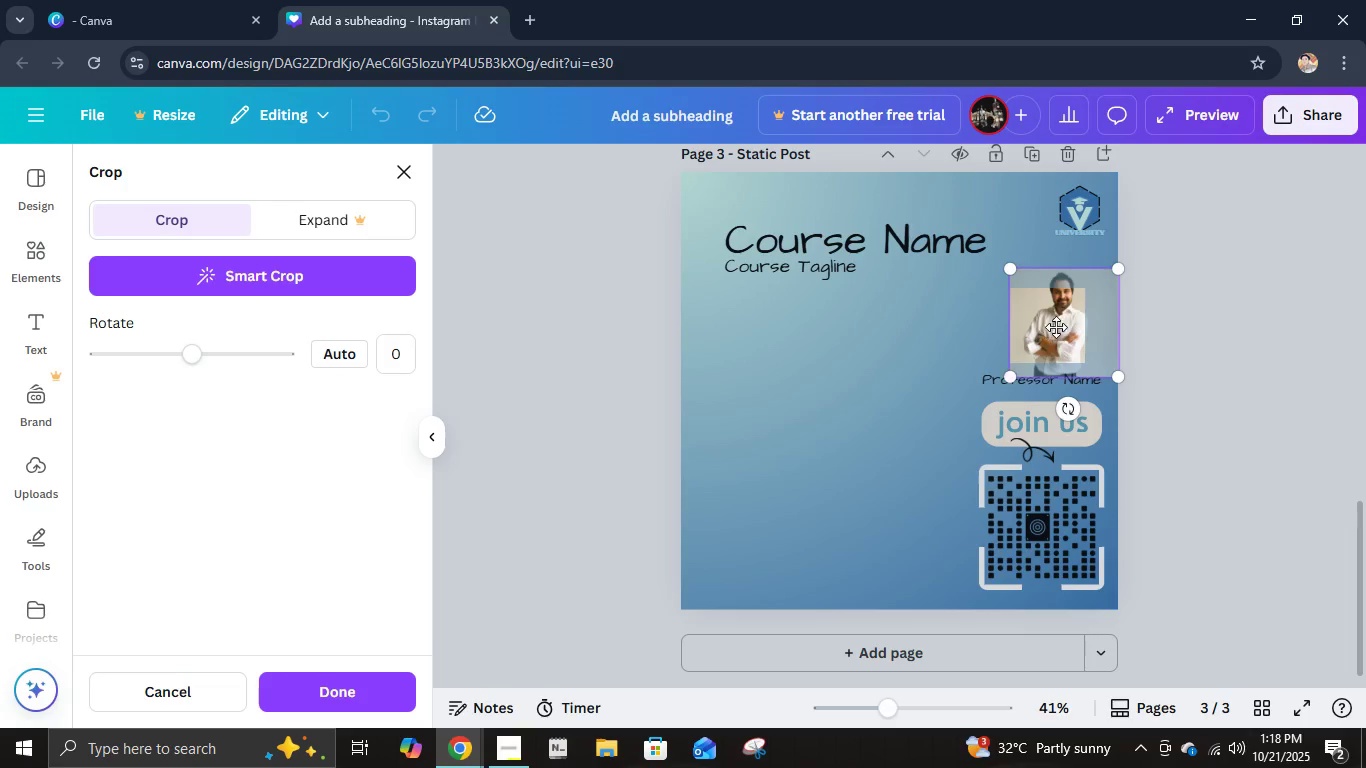 
left_click_drag(start_coordinate=[1056, 327], to_coordinate=[1041, 356])
 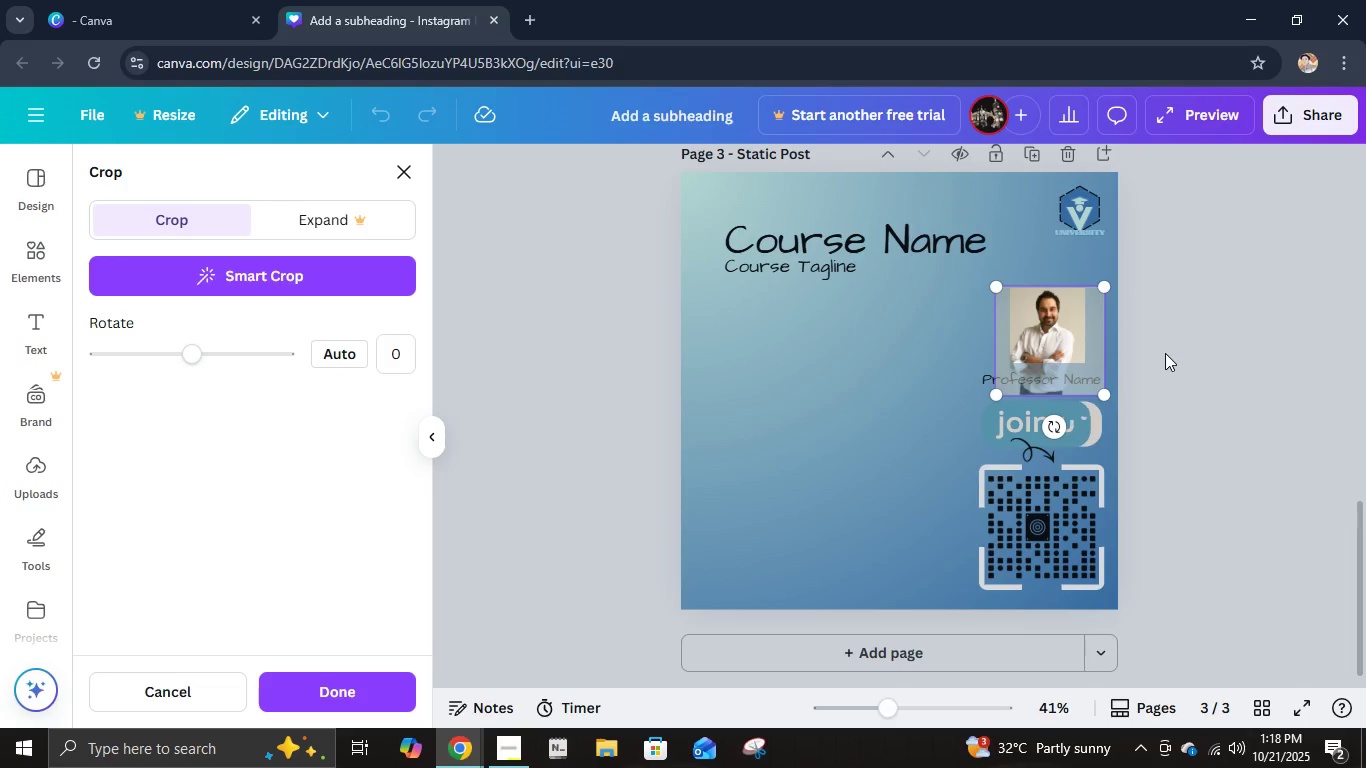 
left_click([1165, 353])
 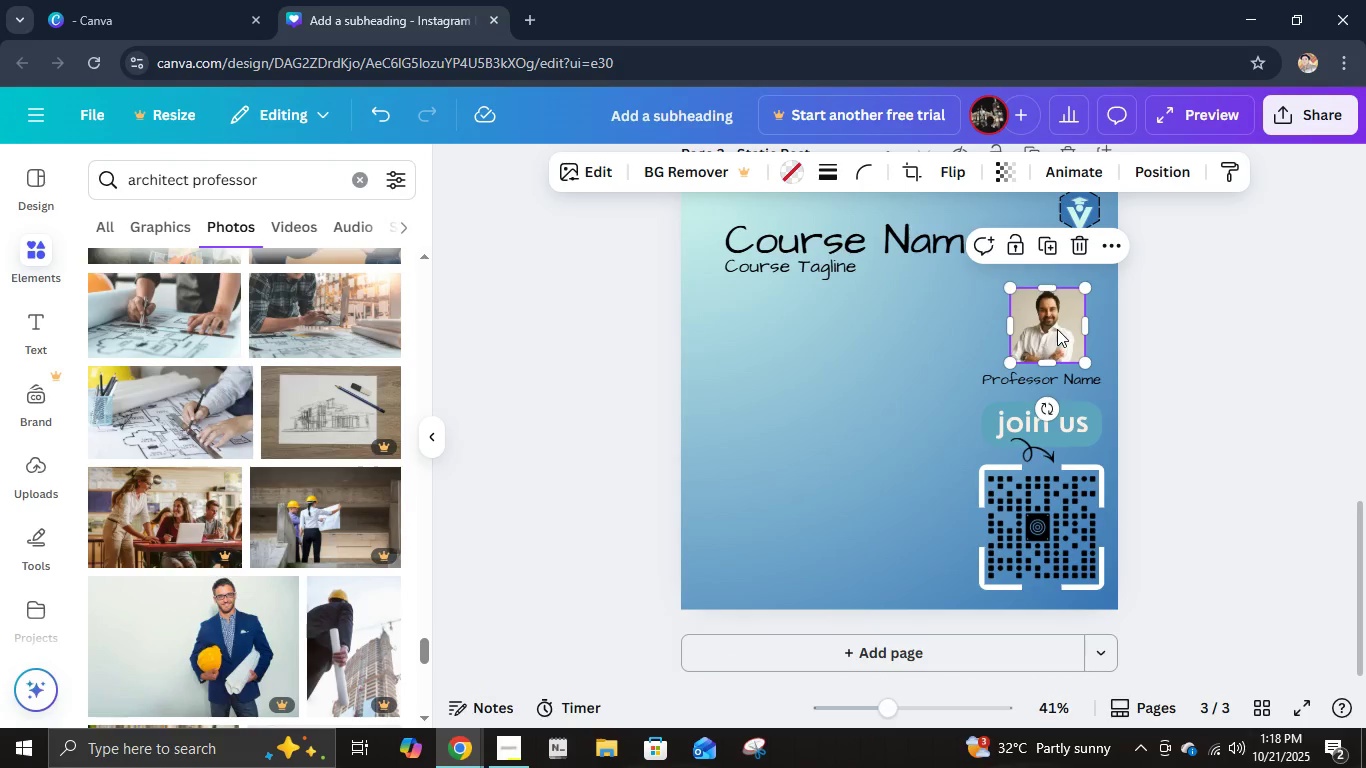 
double_click([1057, 329])
 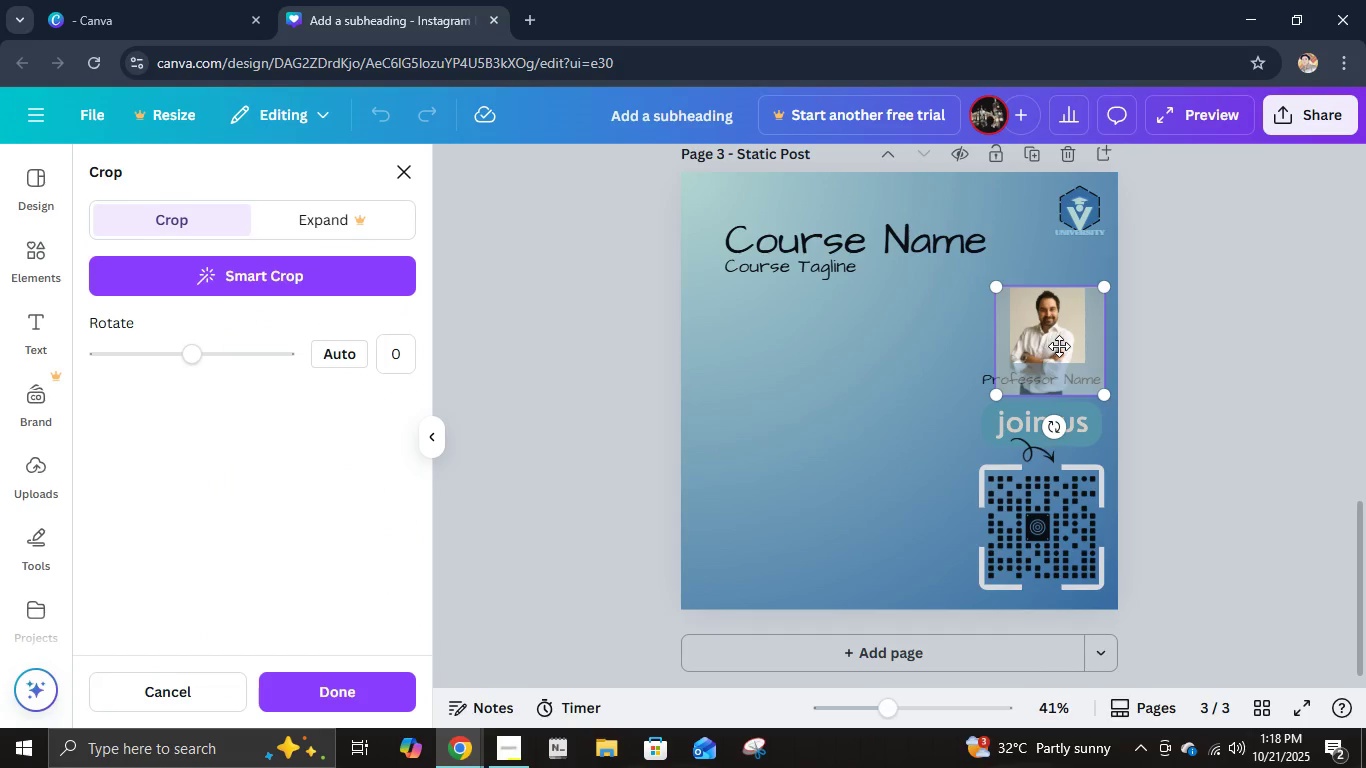 
left_click_drag(start_coordinate=[1057, 346], to_coordinate=[1071, 344])
 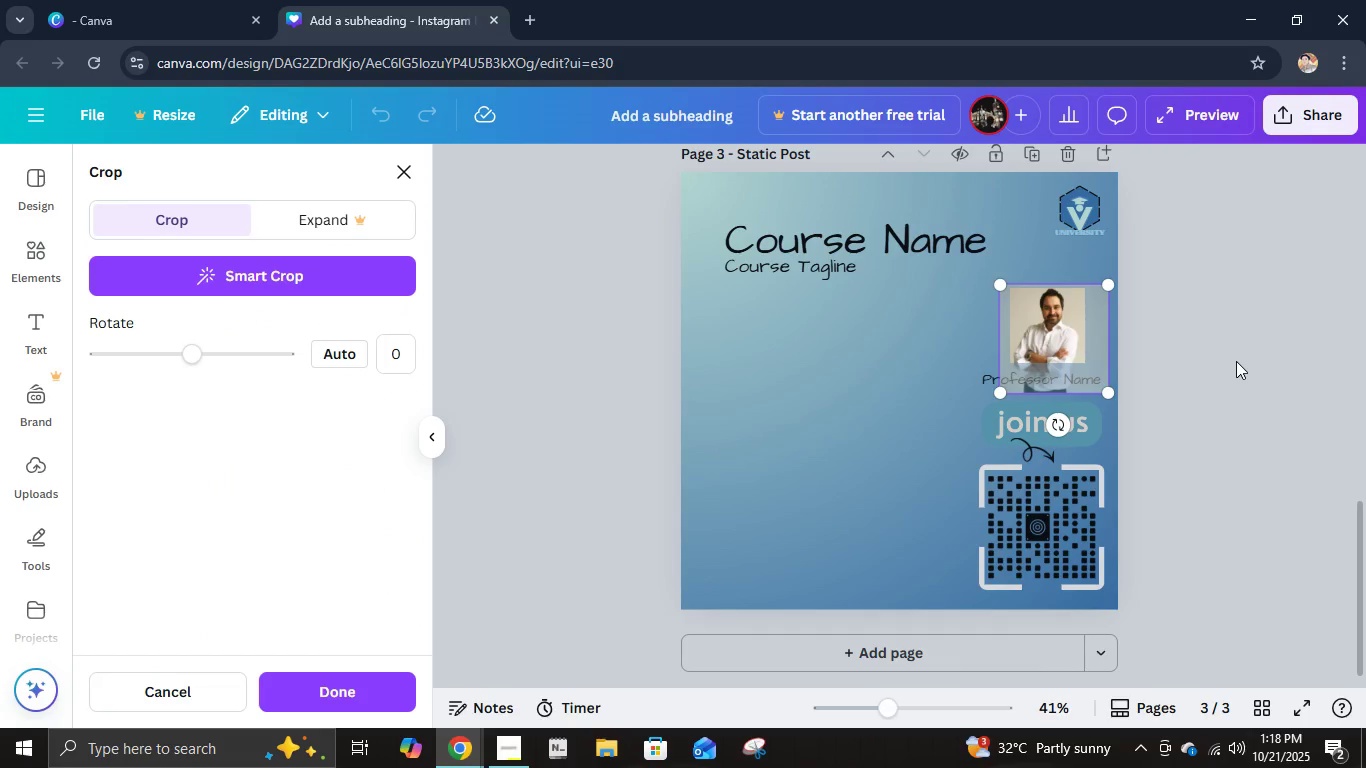 
left_click([1236, 361])
 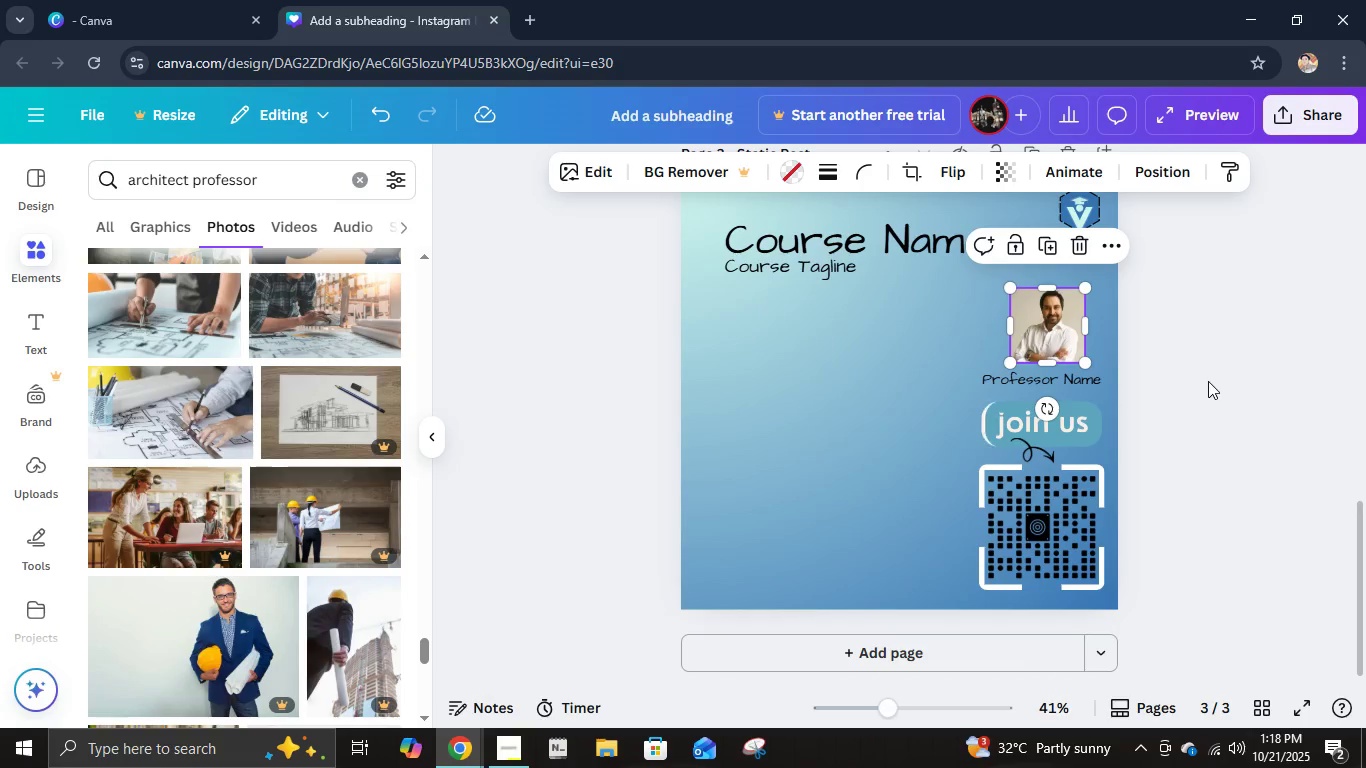 
left_click([1208, 381])
 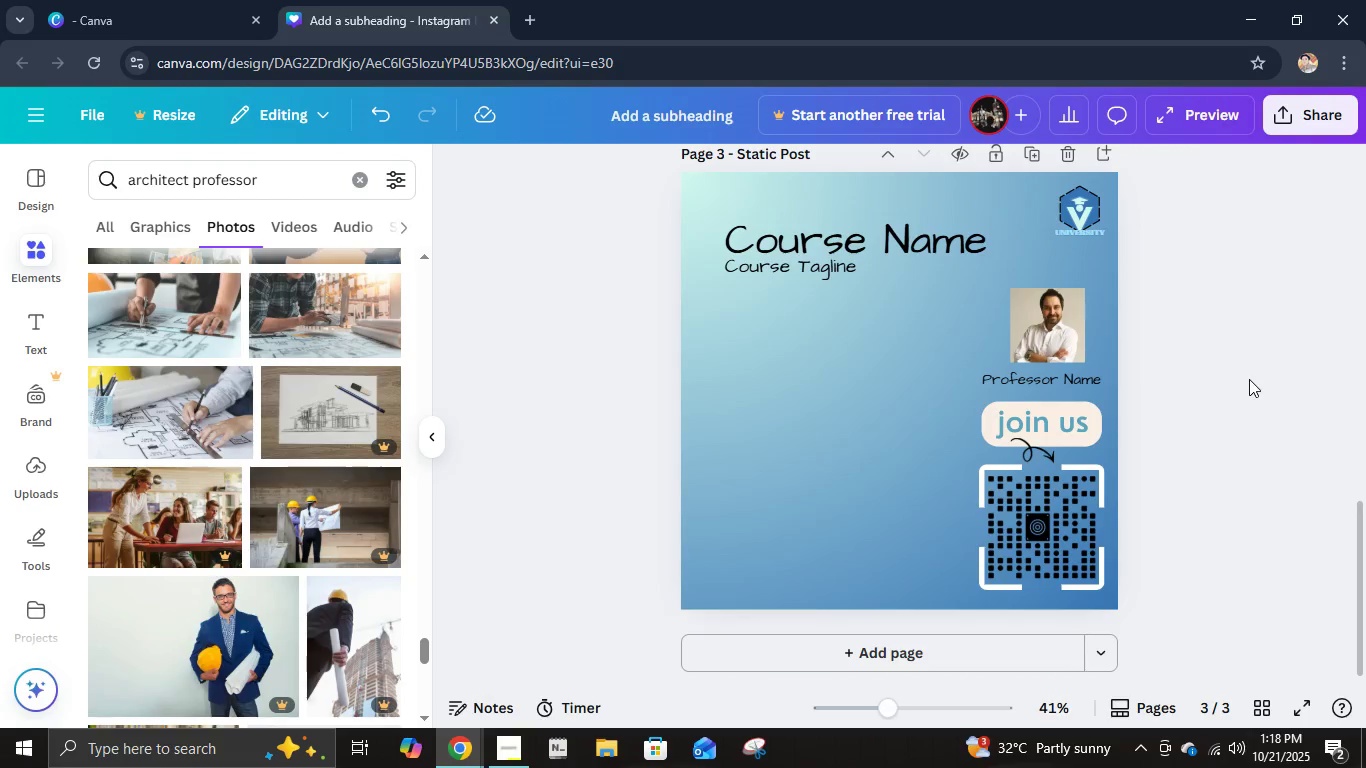 
left_click_drag(start_coordinate=[1063, 323], to_coordinate=[1062, 331])
 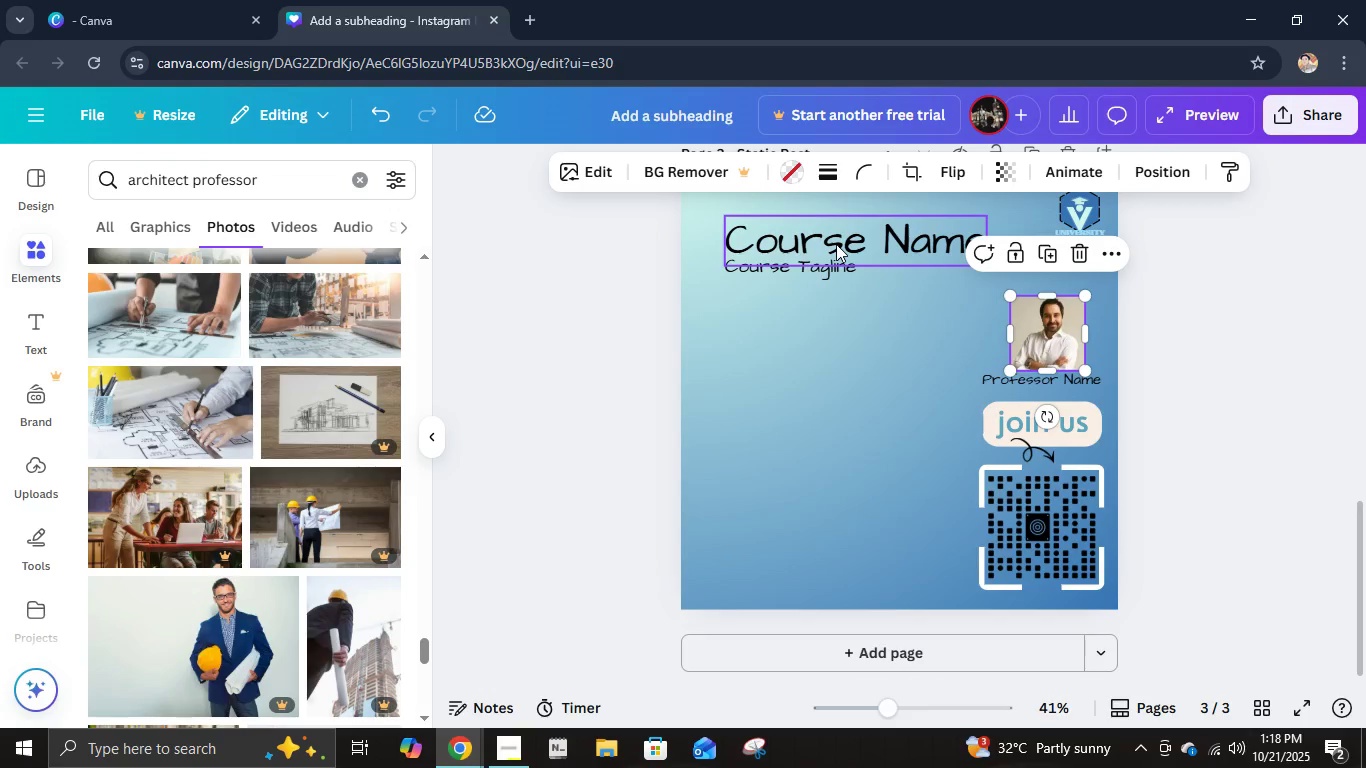 
key(Control+Z)
 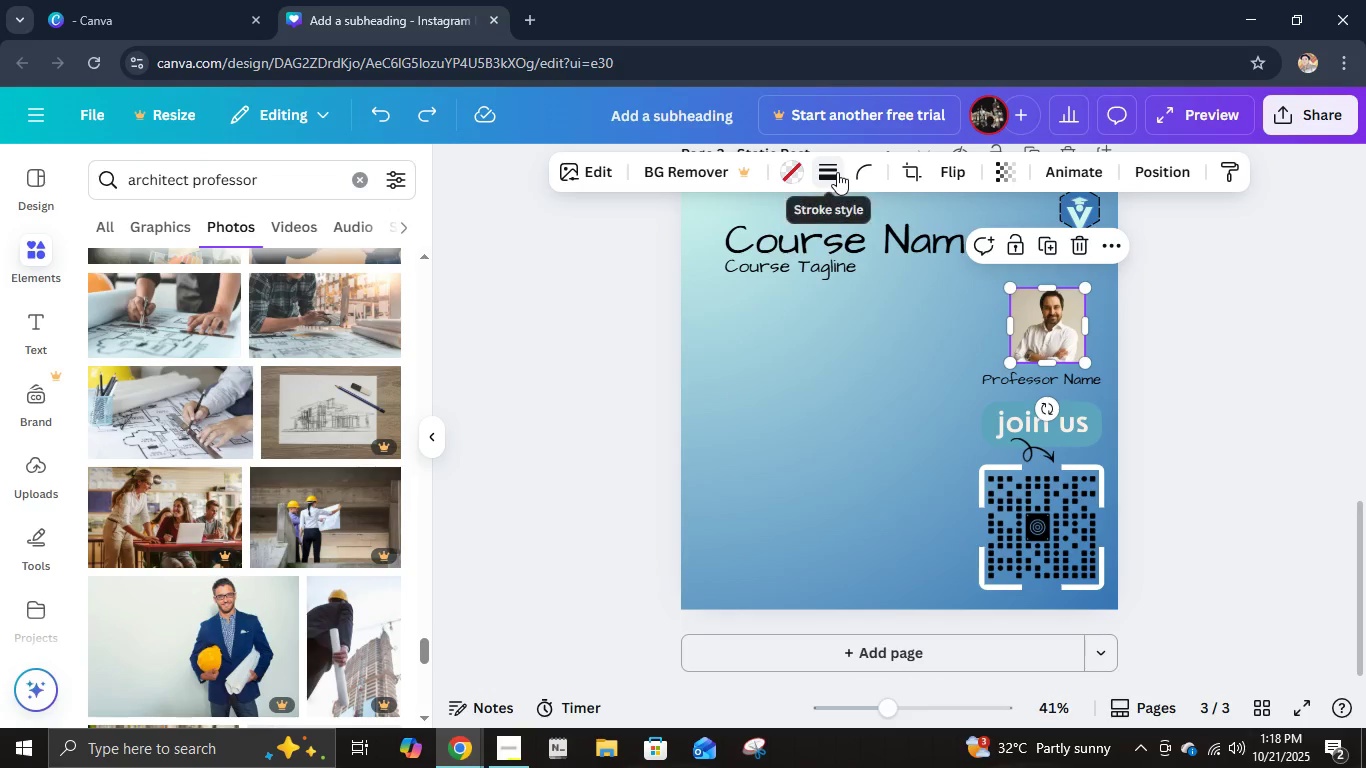 
left_click([868, 168])
 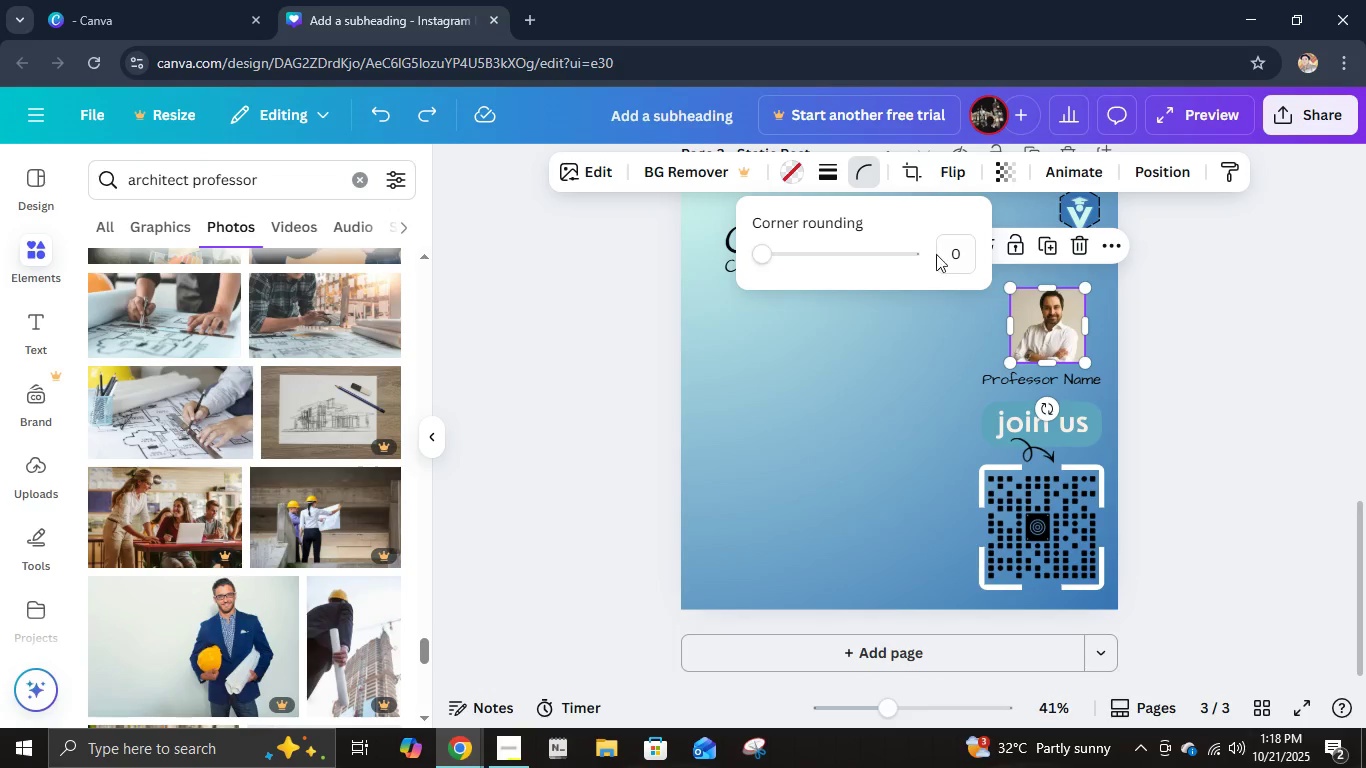 
left_click([954, 251])
 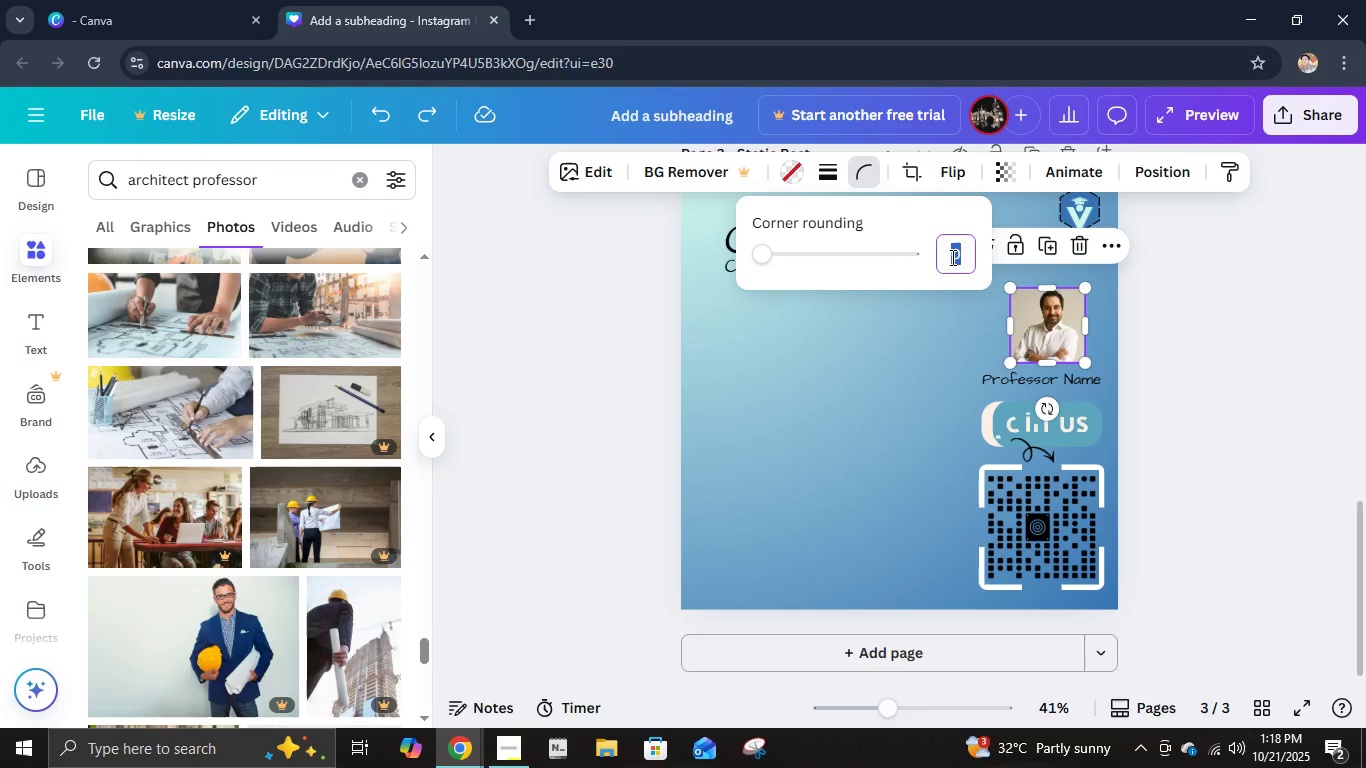 
type(10)
 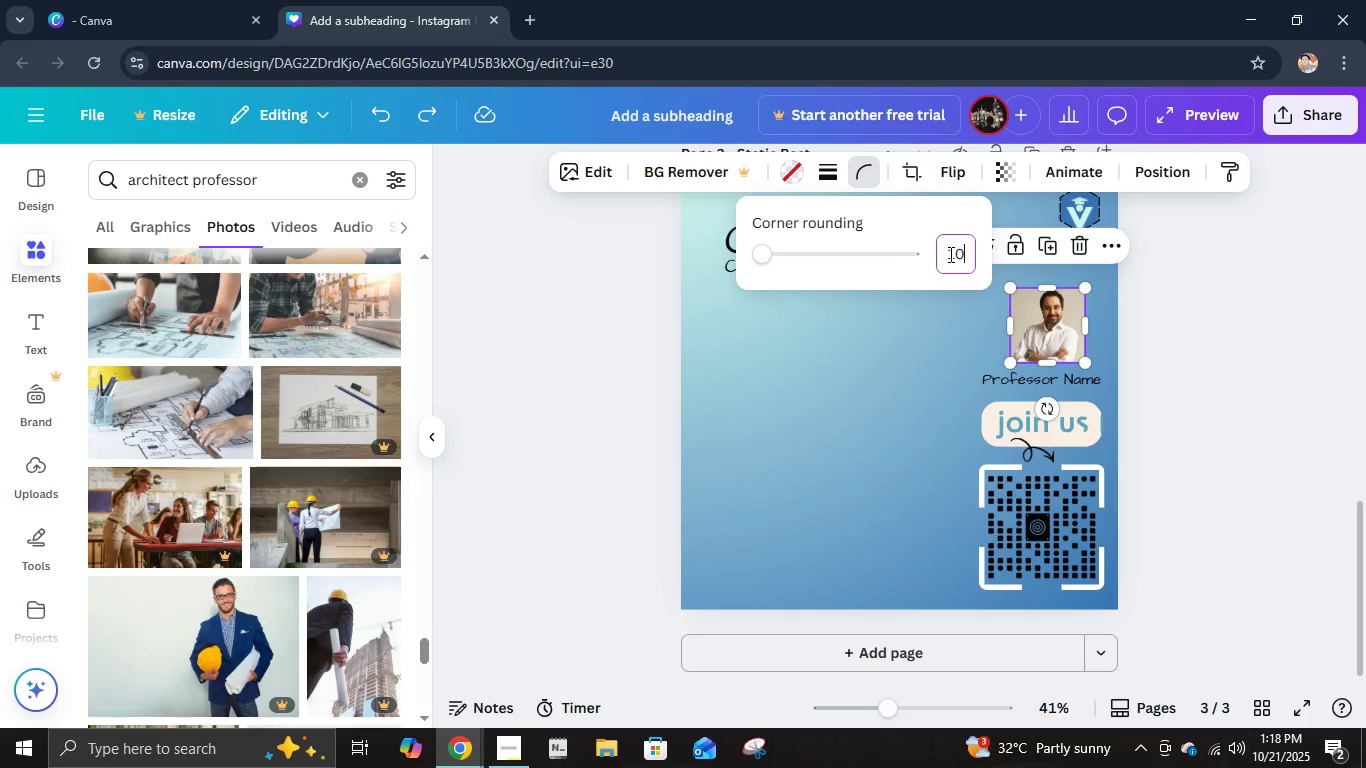 
key(Enter)
 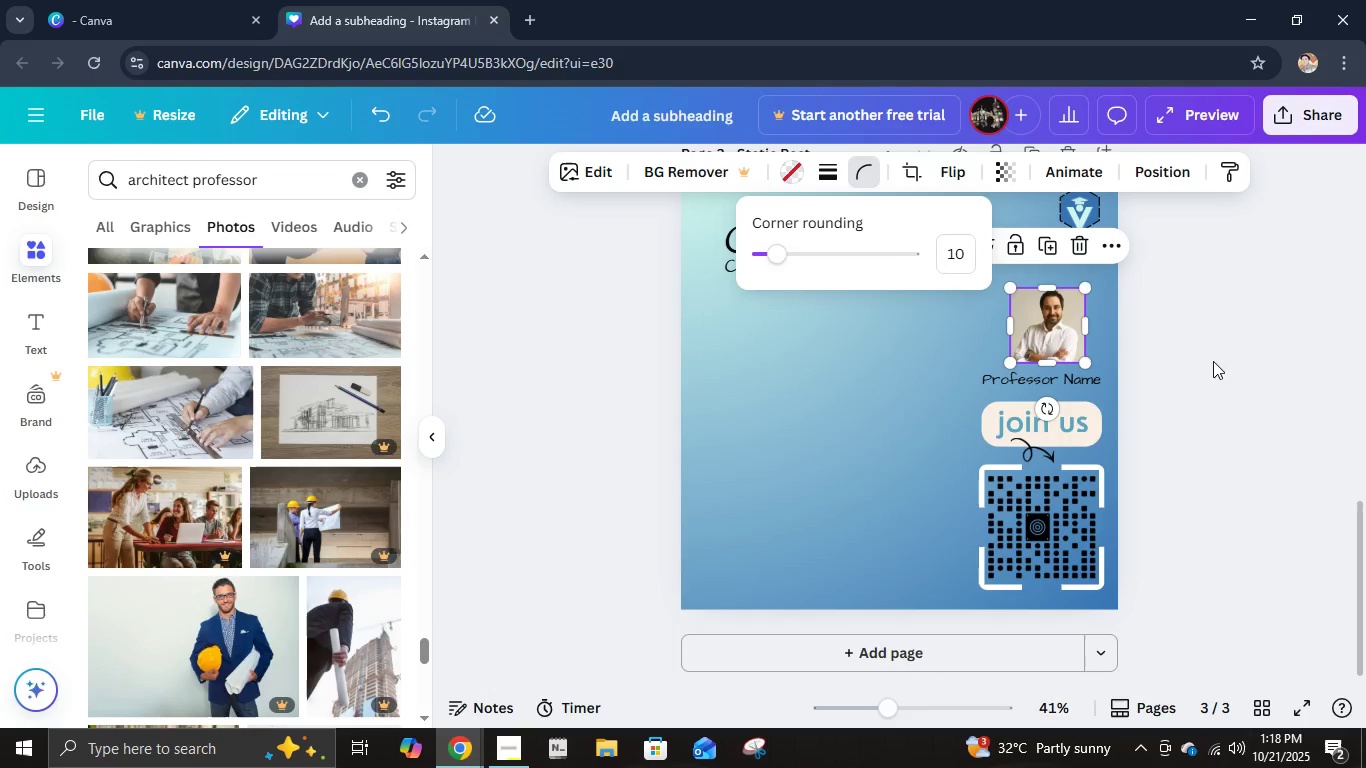 
left_click([1228, 361])
 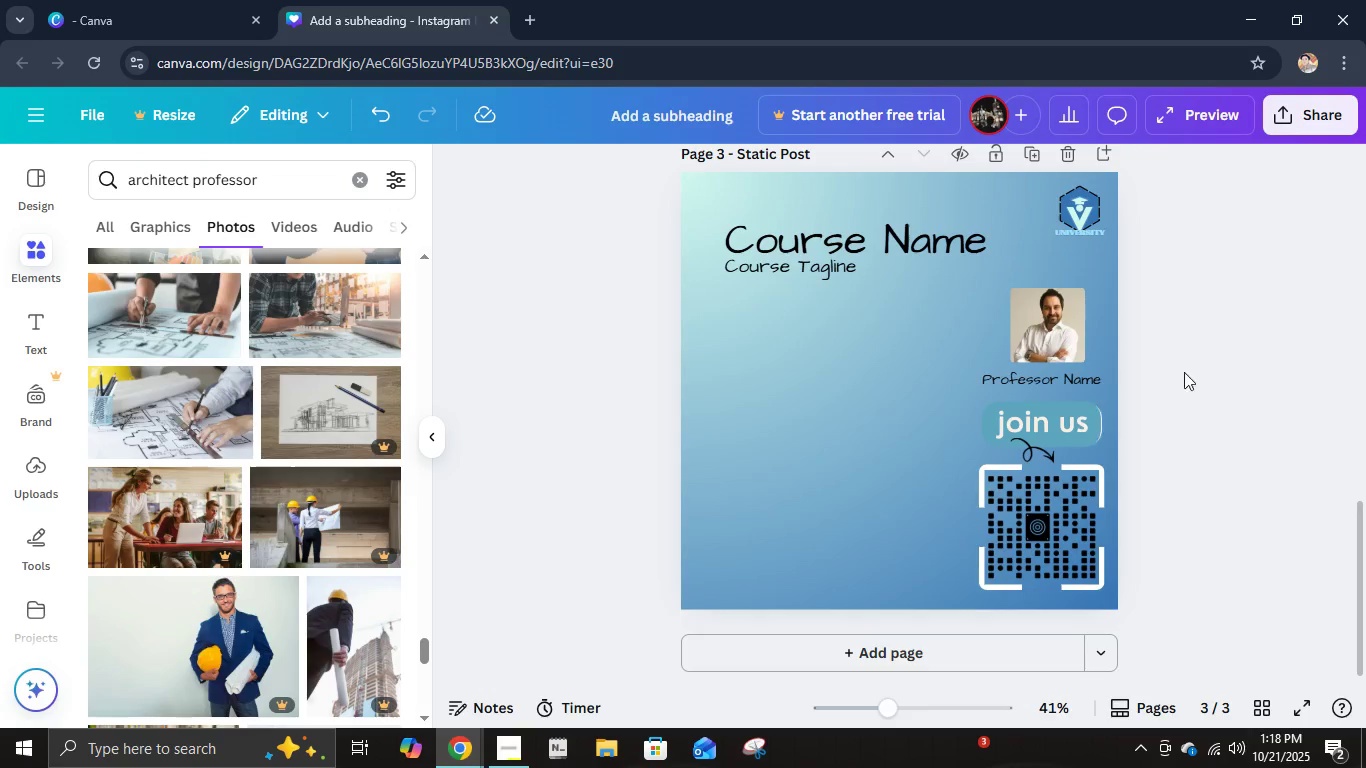 
wait(5.04)
 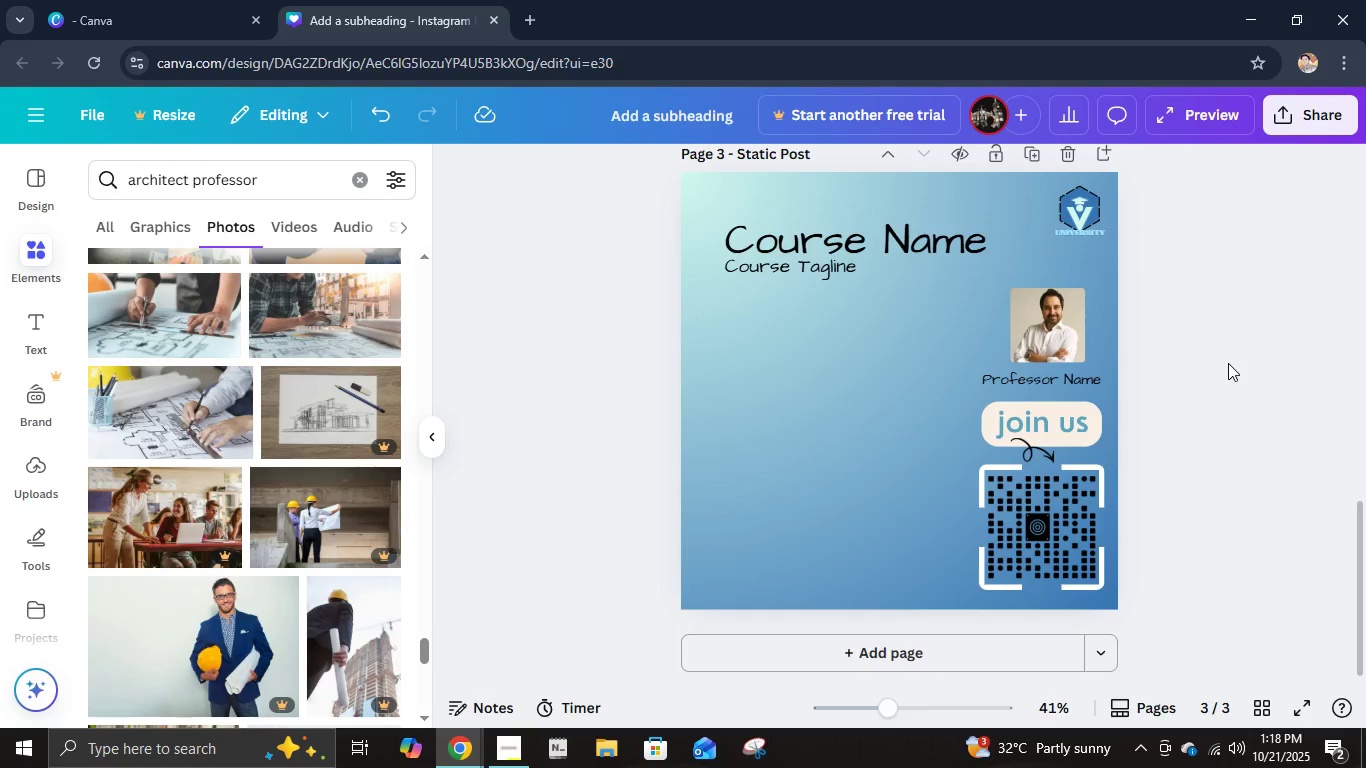 
left_click([1297, 380])
 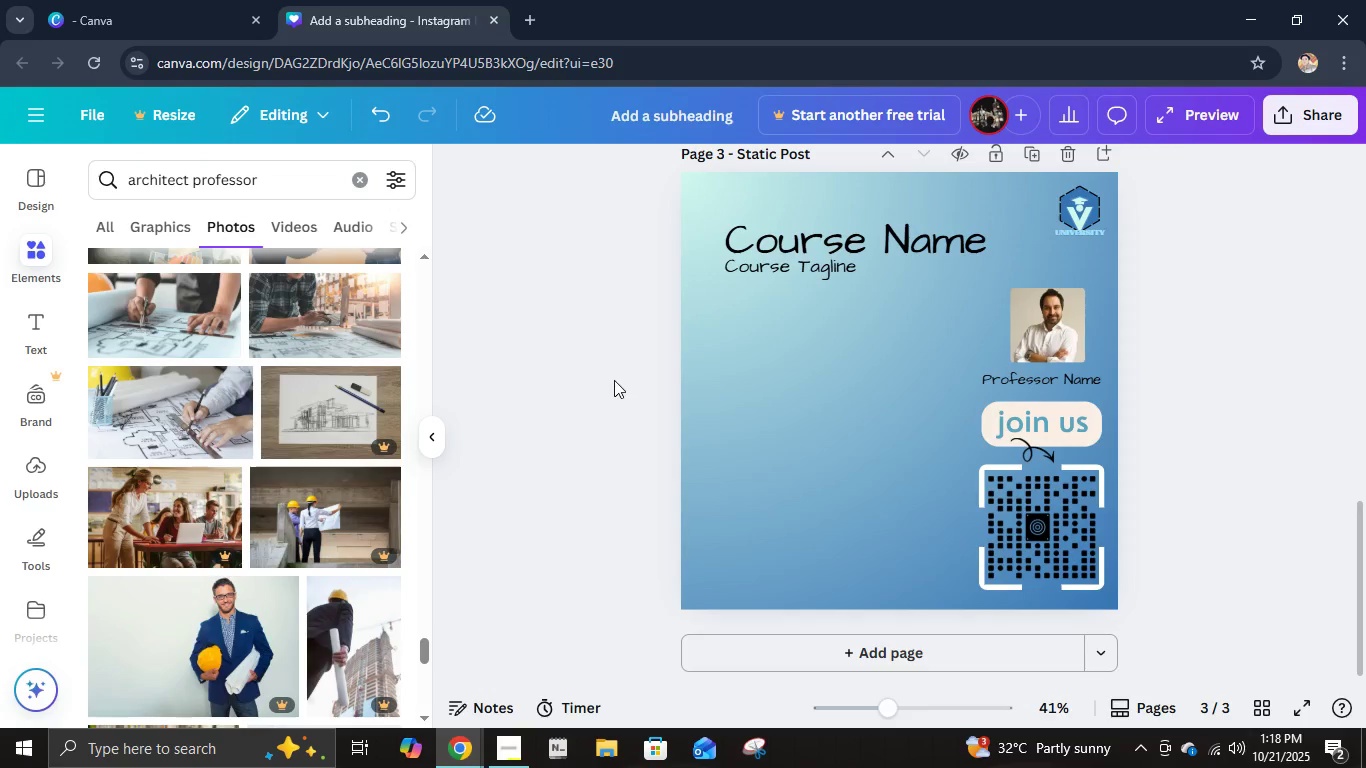 
wait(6.61)
 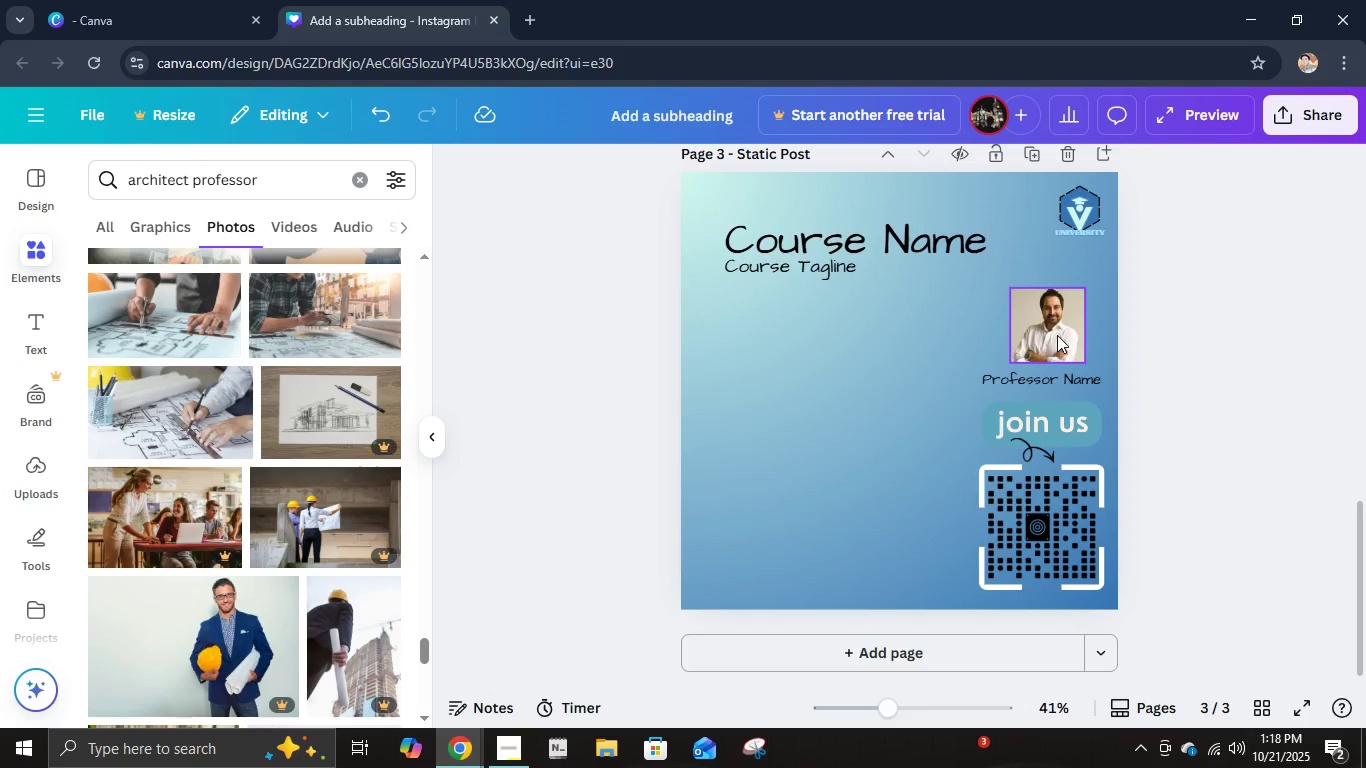 
left_click([33, 333])
 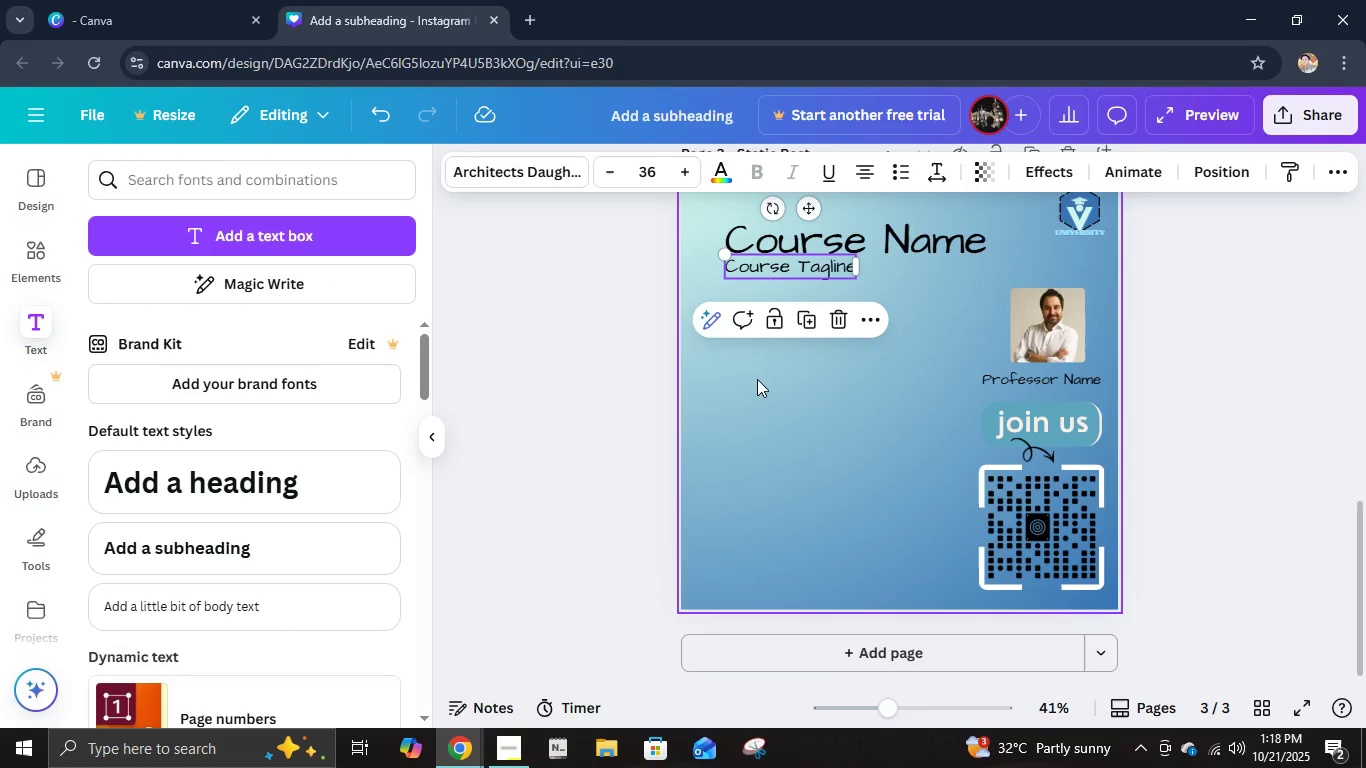 
hold_key(key=ControlLeft, duration=0.5)
 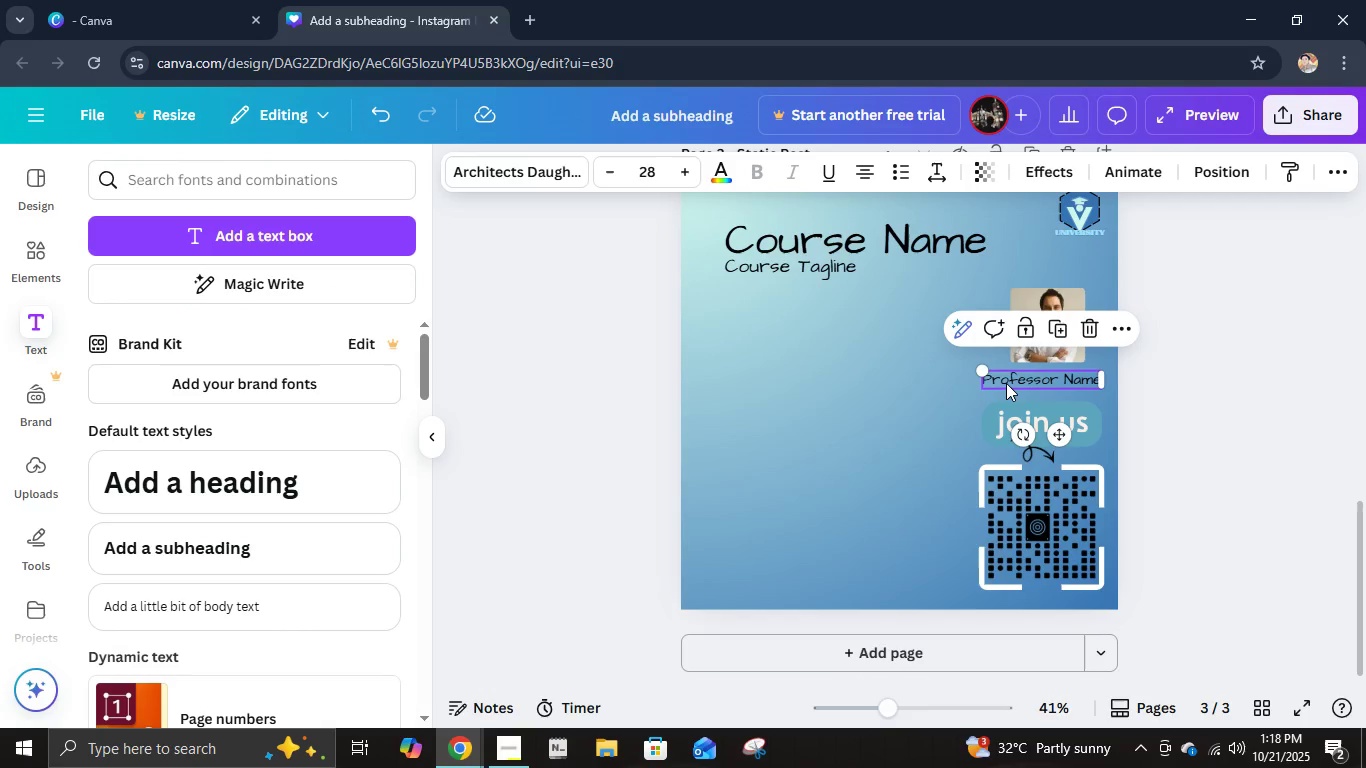 
left_click([1006, 383])
 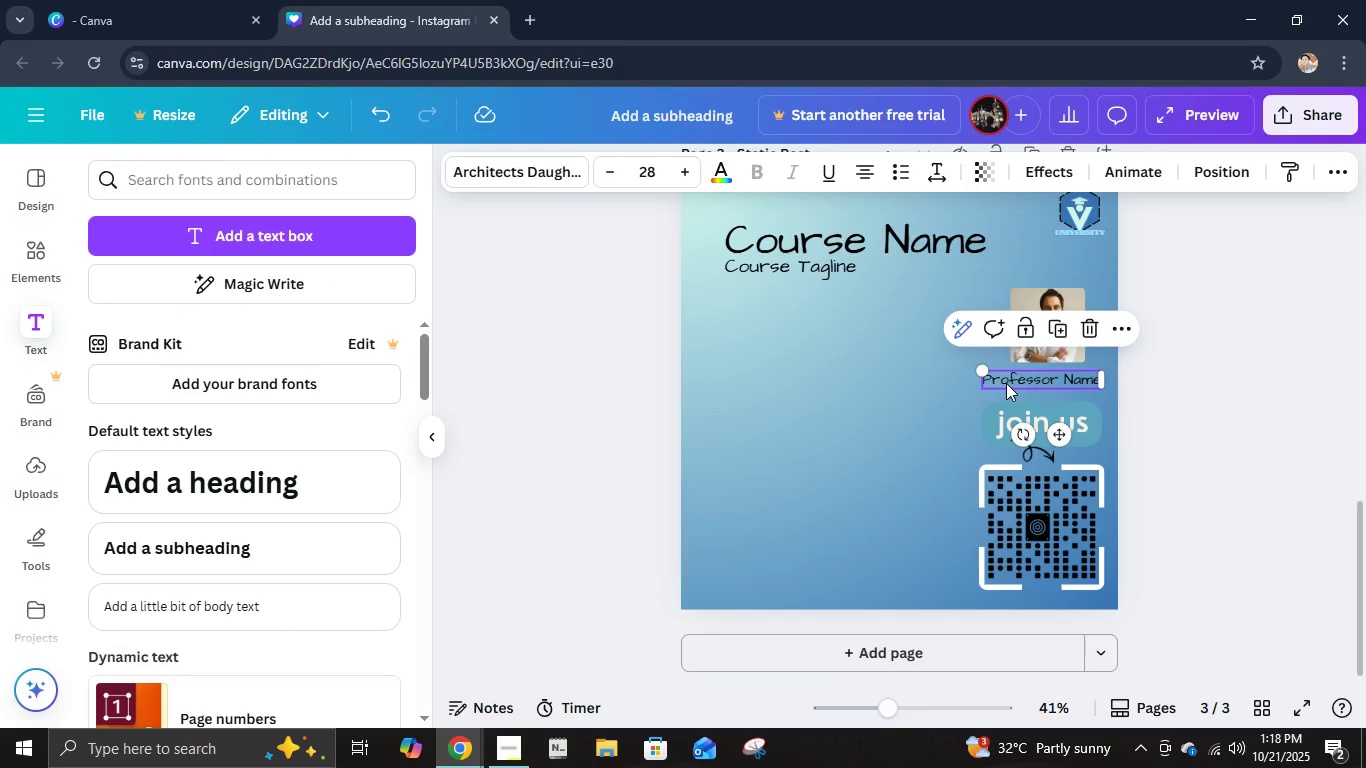 
key(Control+D)
 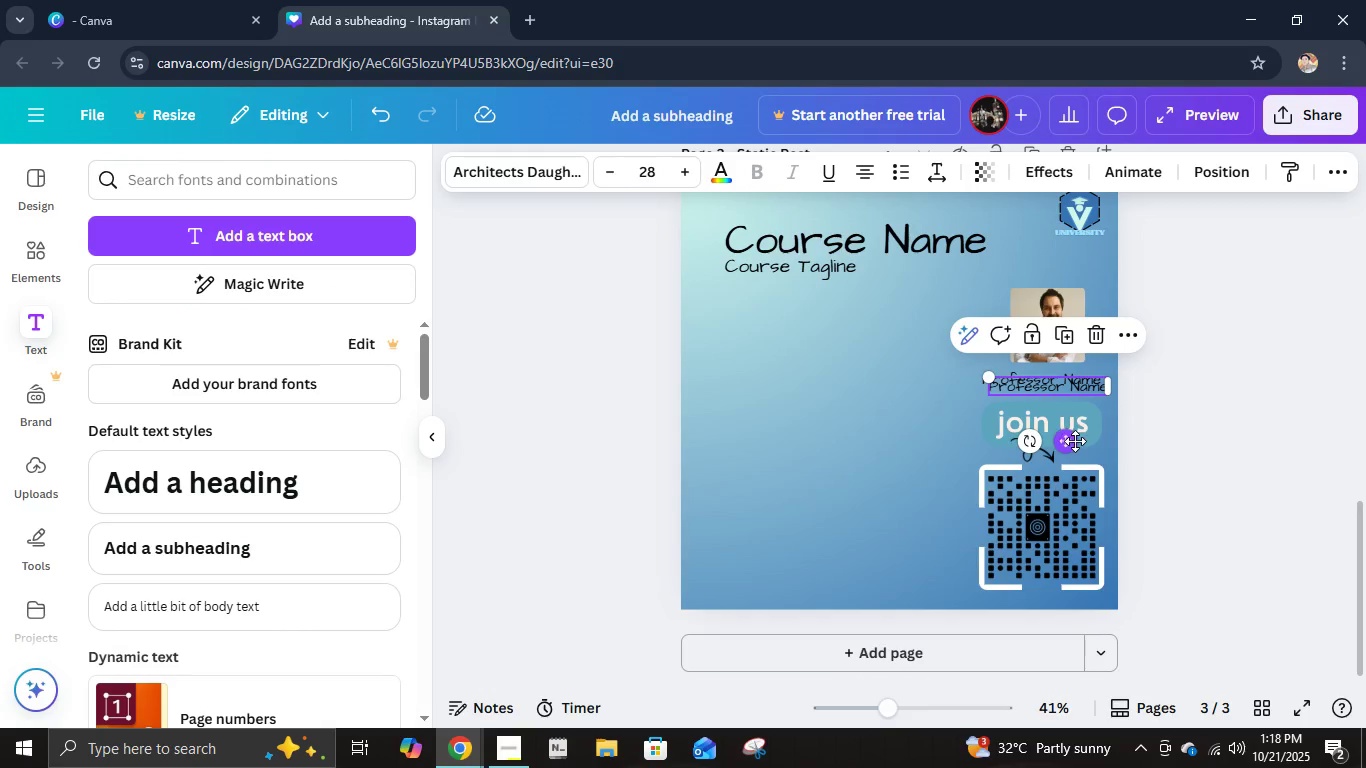 
left_click_drag(start_coordinate=[1076, 441], to_coordinate=[813, 381])
 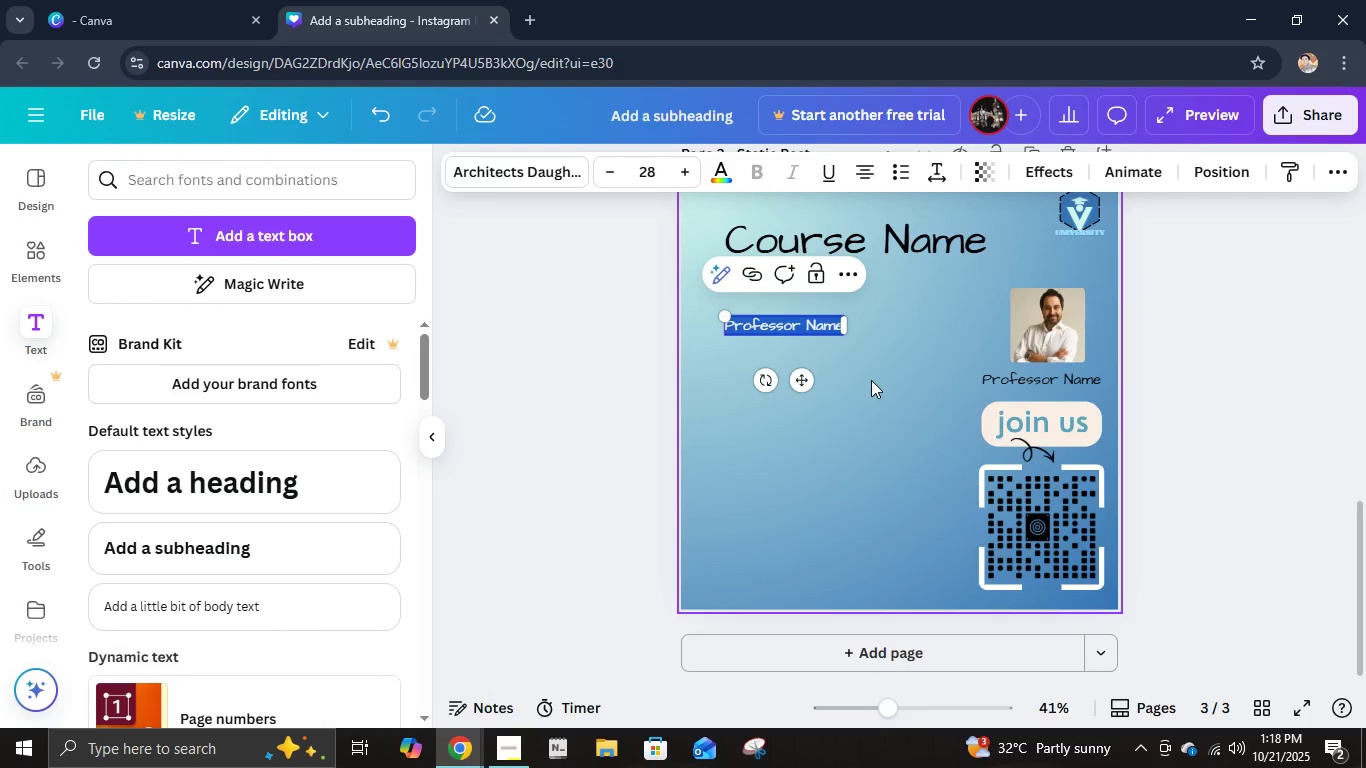 
type(Course)
 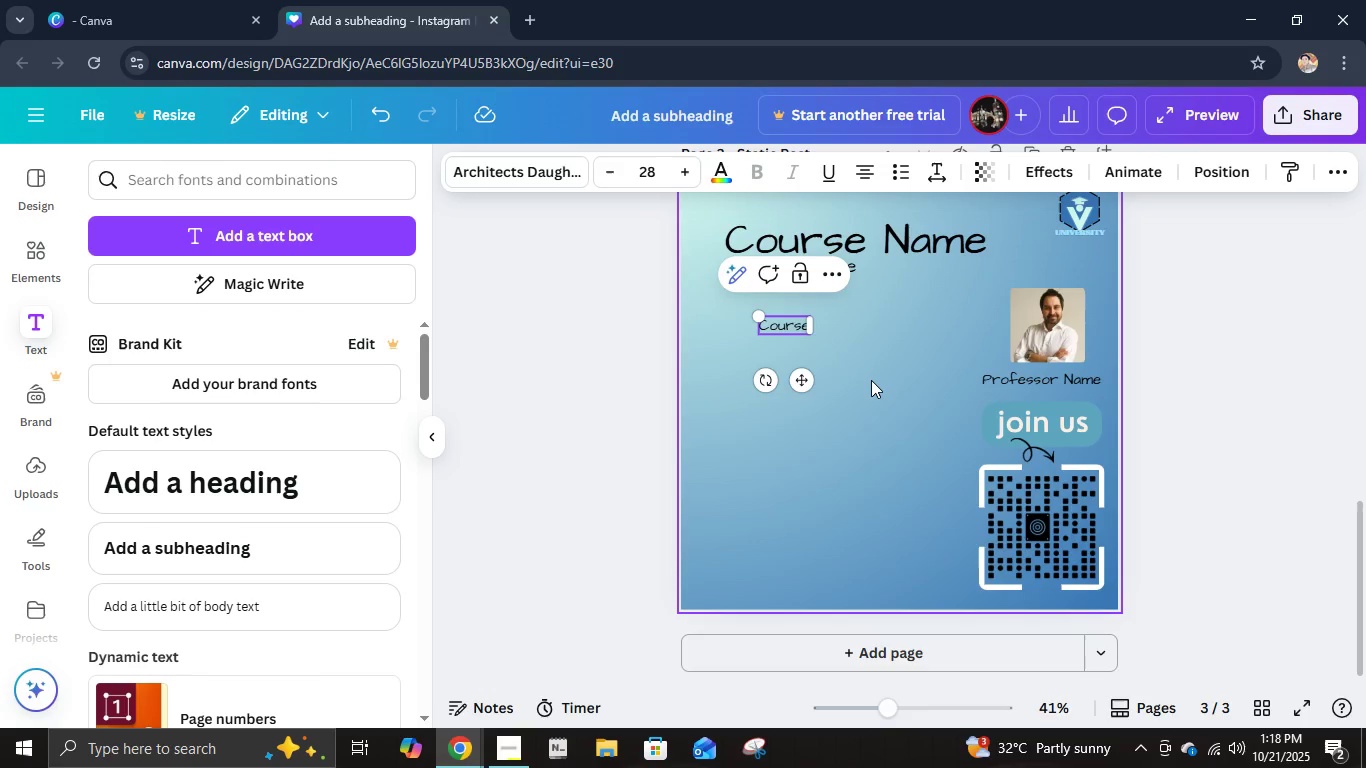 
type( Main )
 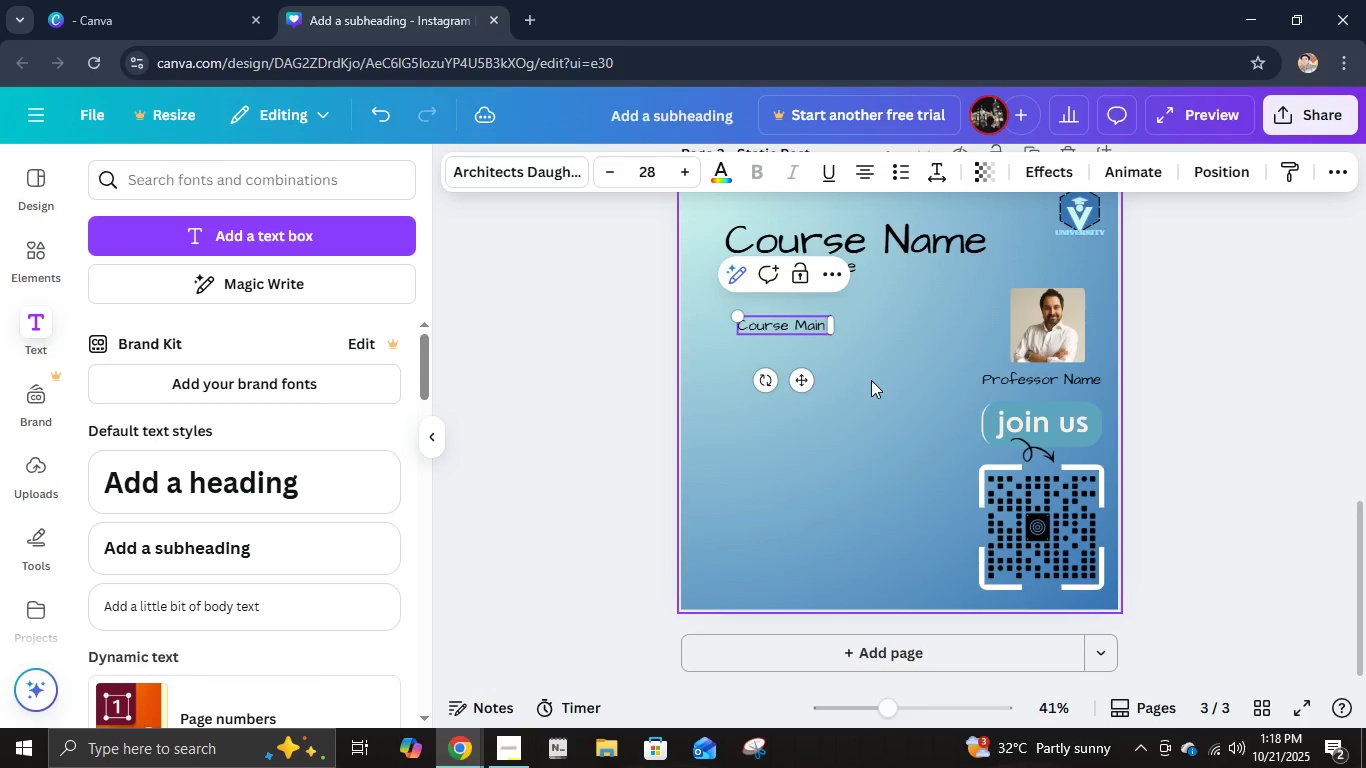 
wait(13.63)
 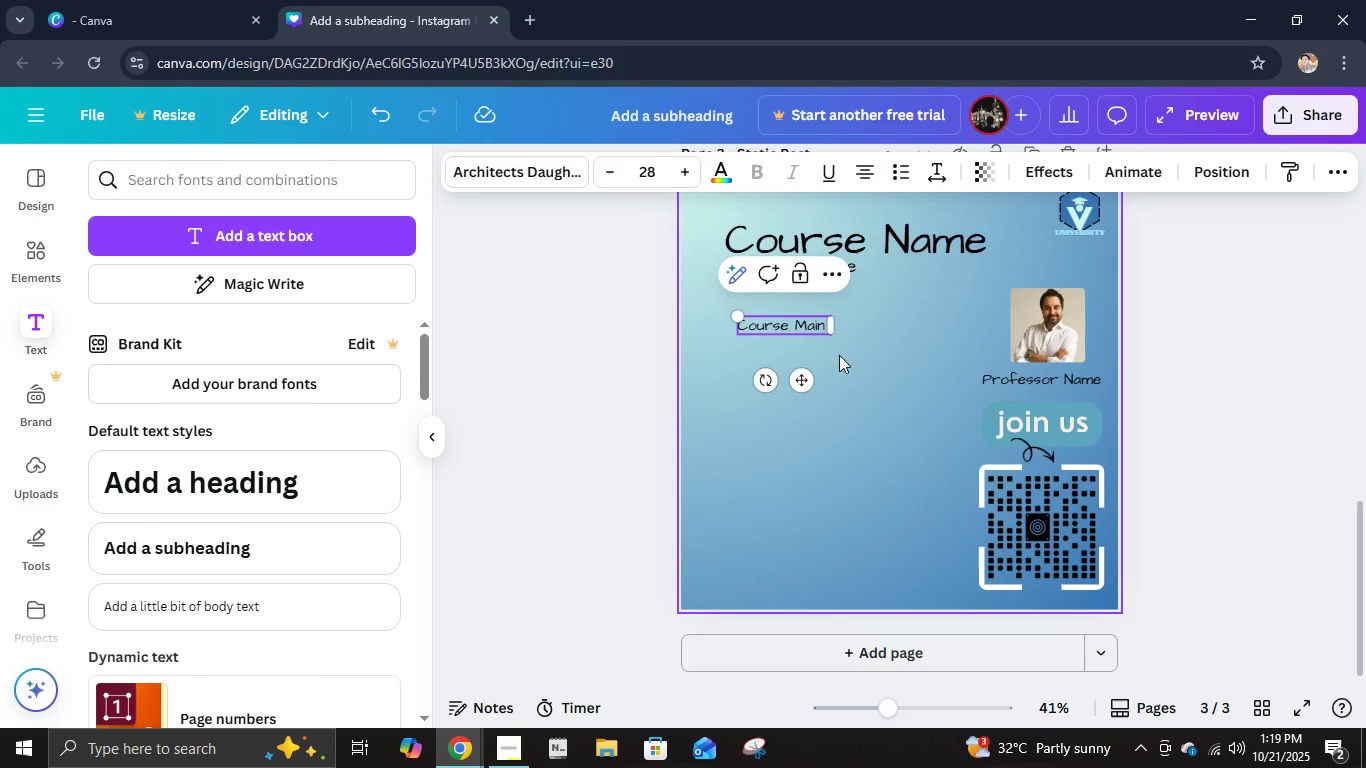 
key(Backspace)
key(Backspace)
key(Backspace)
key(Backspace)
key(Backspace)
type(Ovrview)
 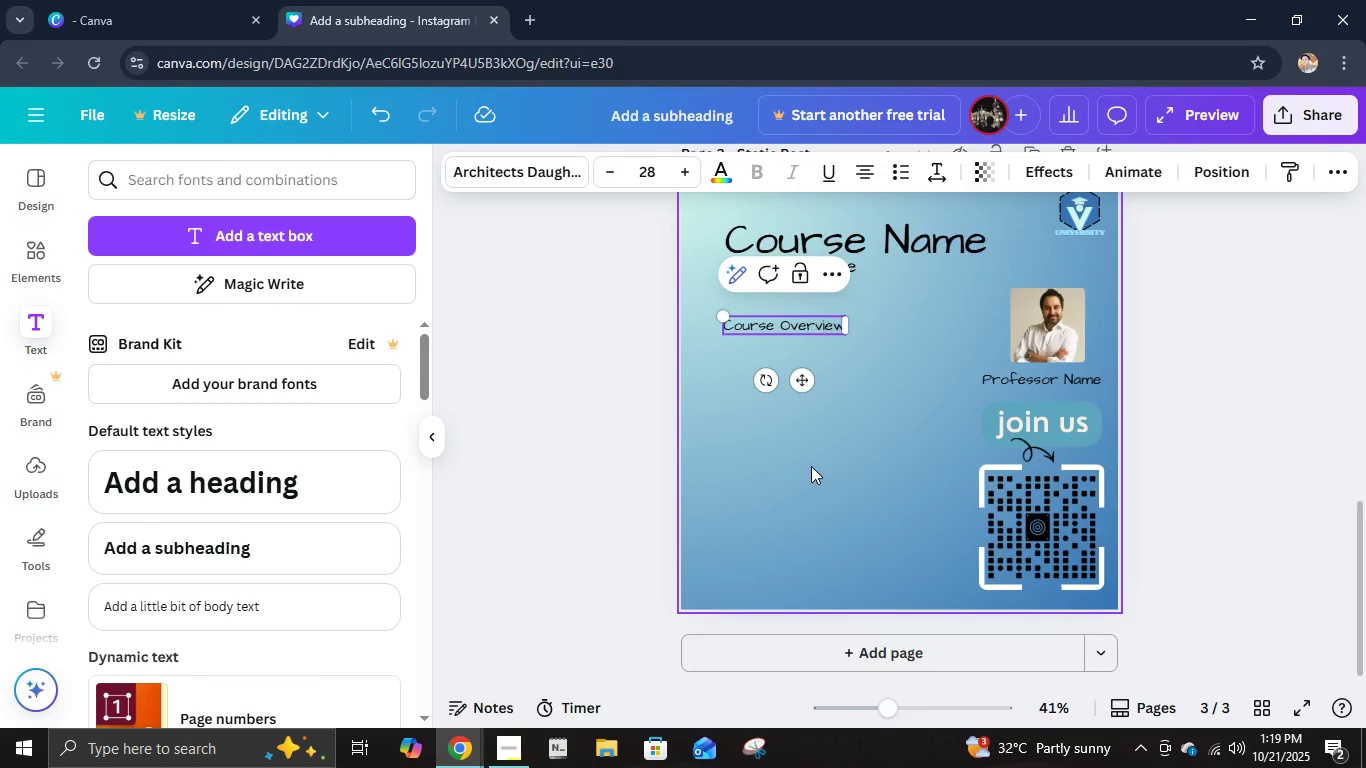 
left_click_drag(start_coordinate=[849, 323], to_coordinate=[955, 337])
 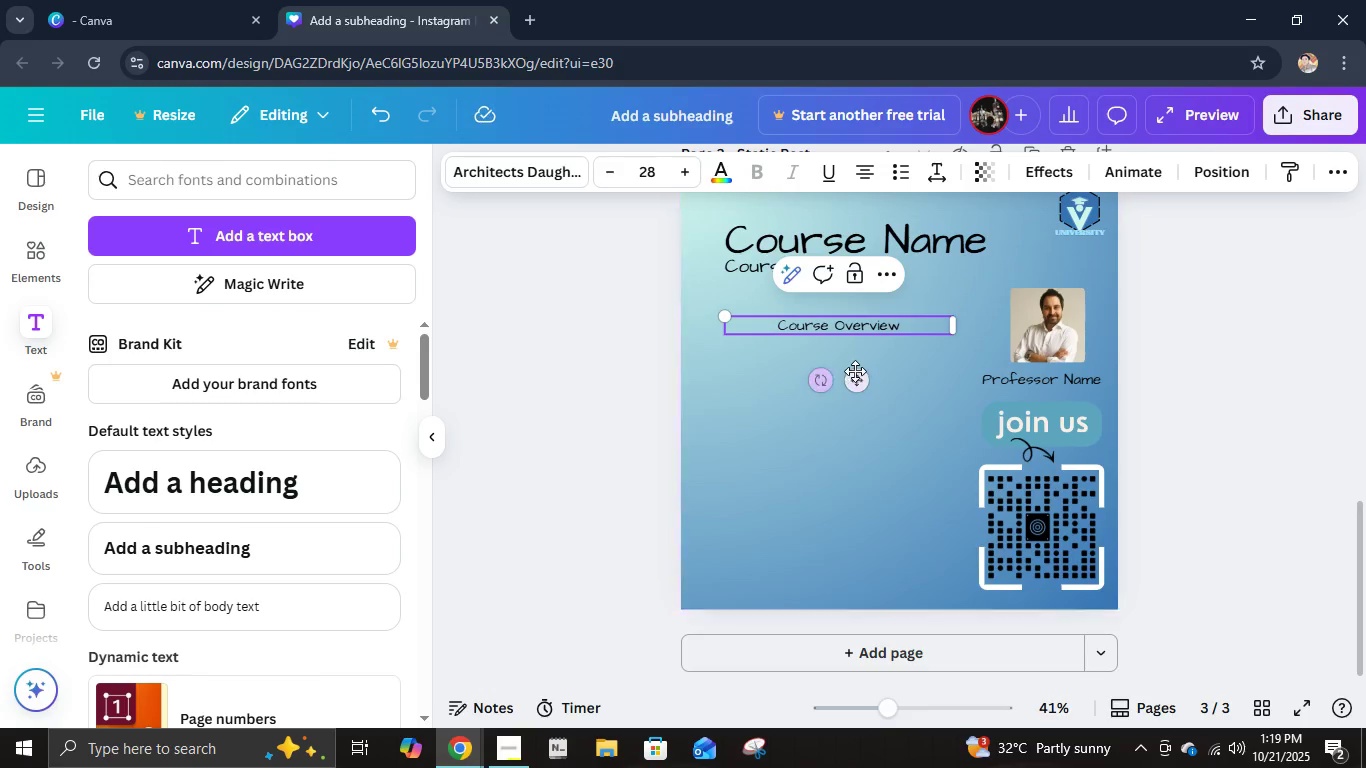 
left_click([870, 174])
 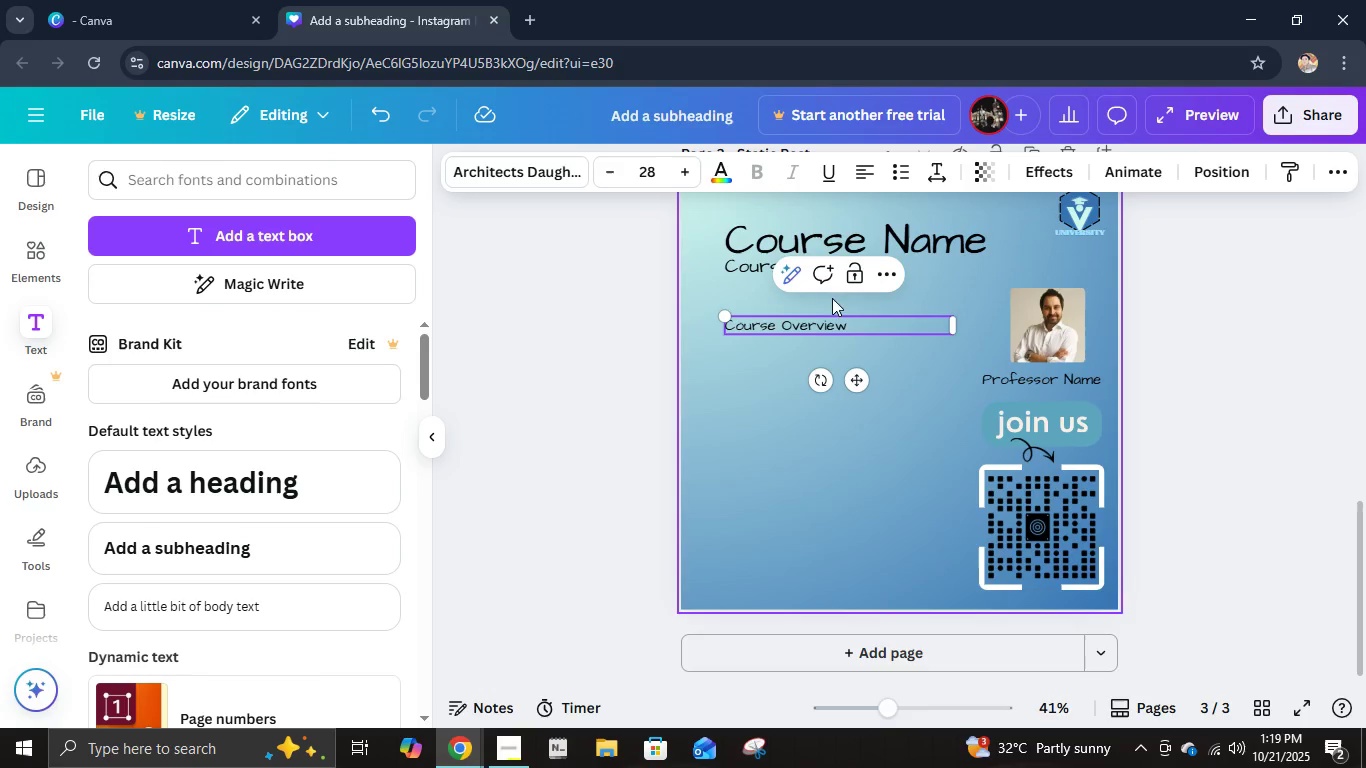 
left_click([859, 323])
 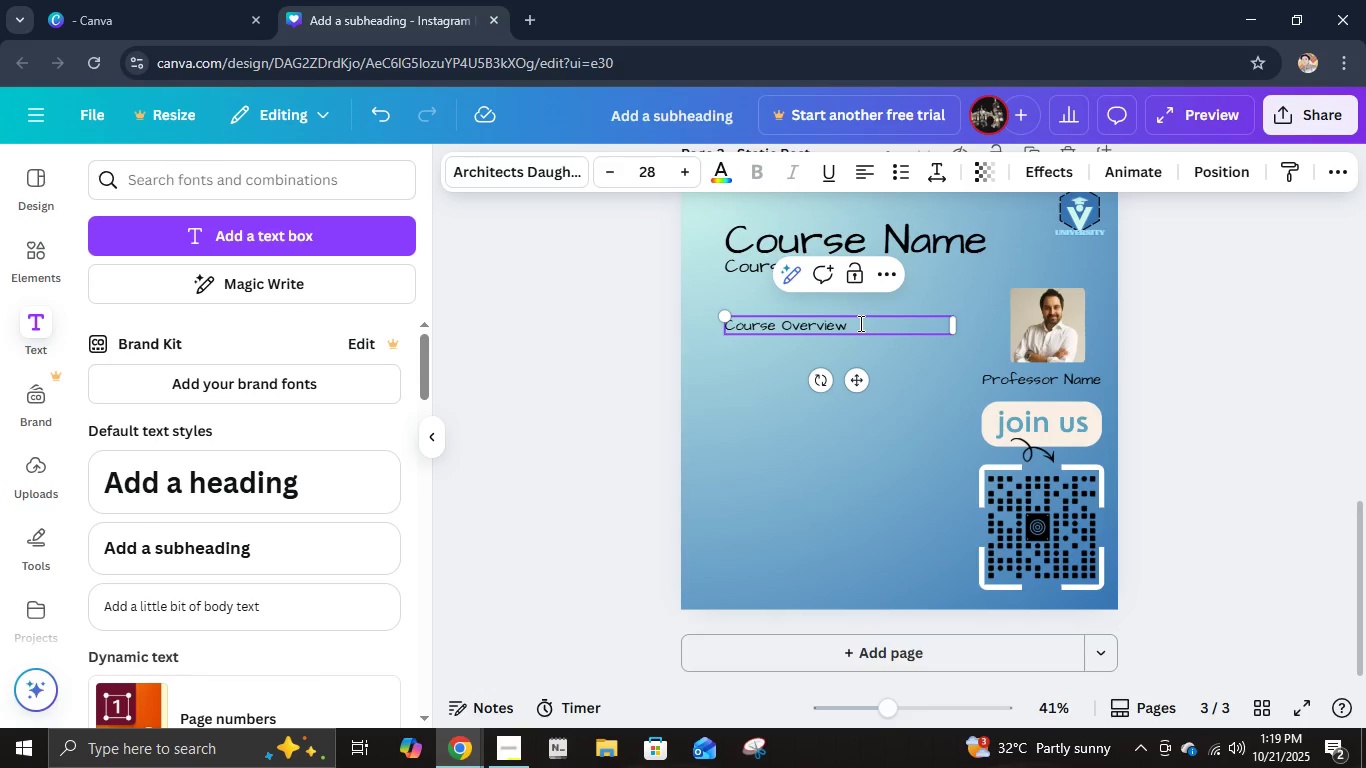 
left_click_drag(start_coordinate=[859, 323], to_coordinate=[706, 324])
 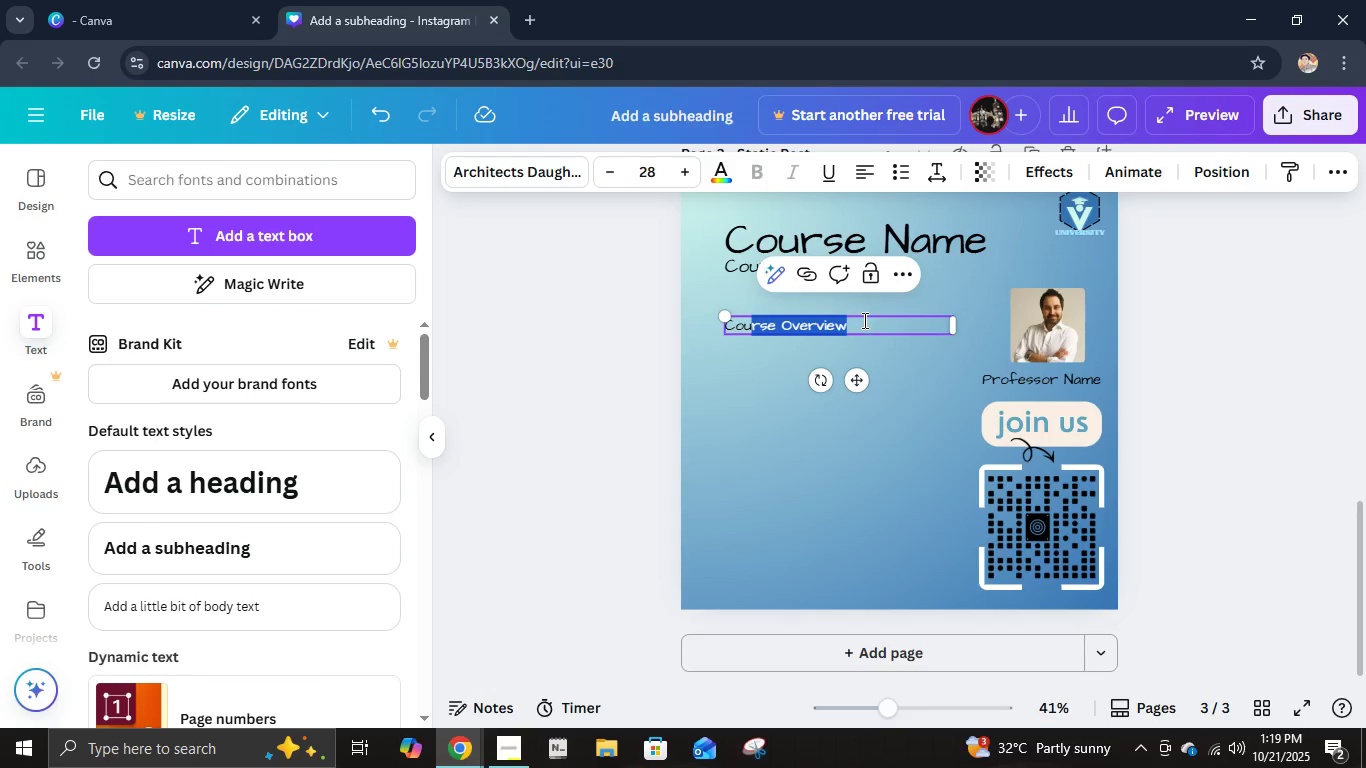 
left_click([863, 320])
 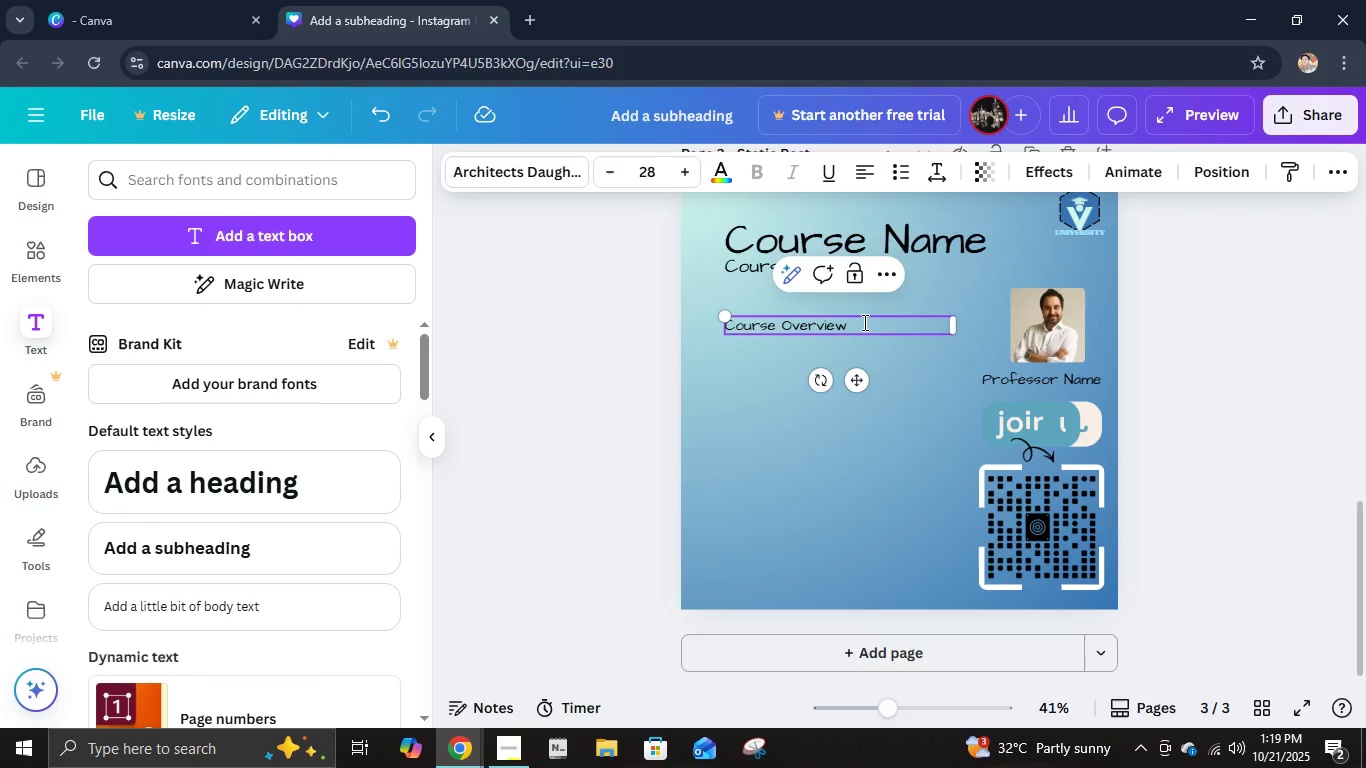 
key(Enter)
 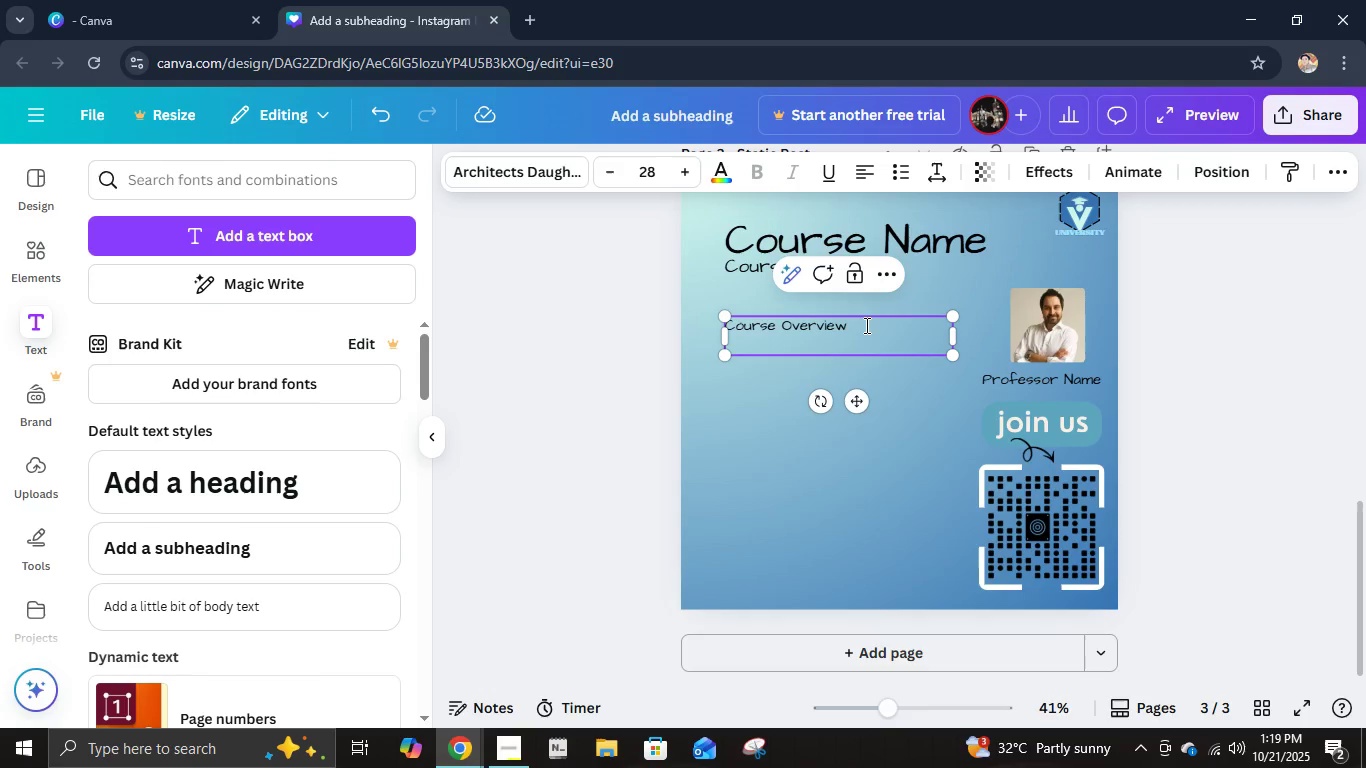 
type(  - 1st)
key(Backspace)
key(Backspace)
key(Backspace)
type(First )
 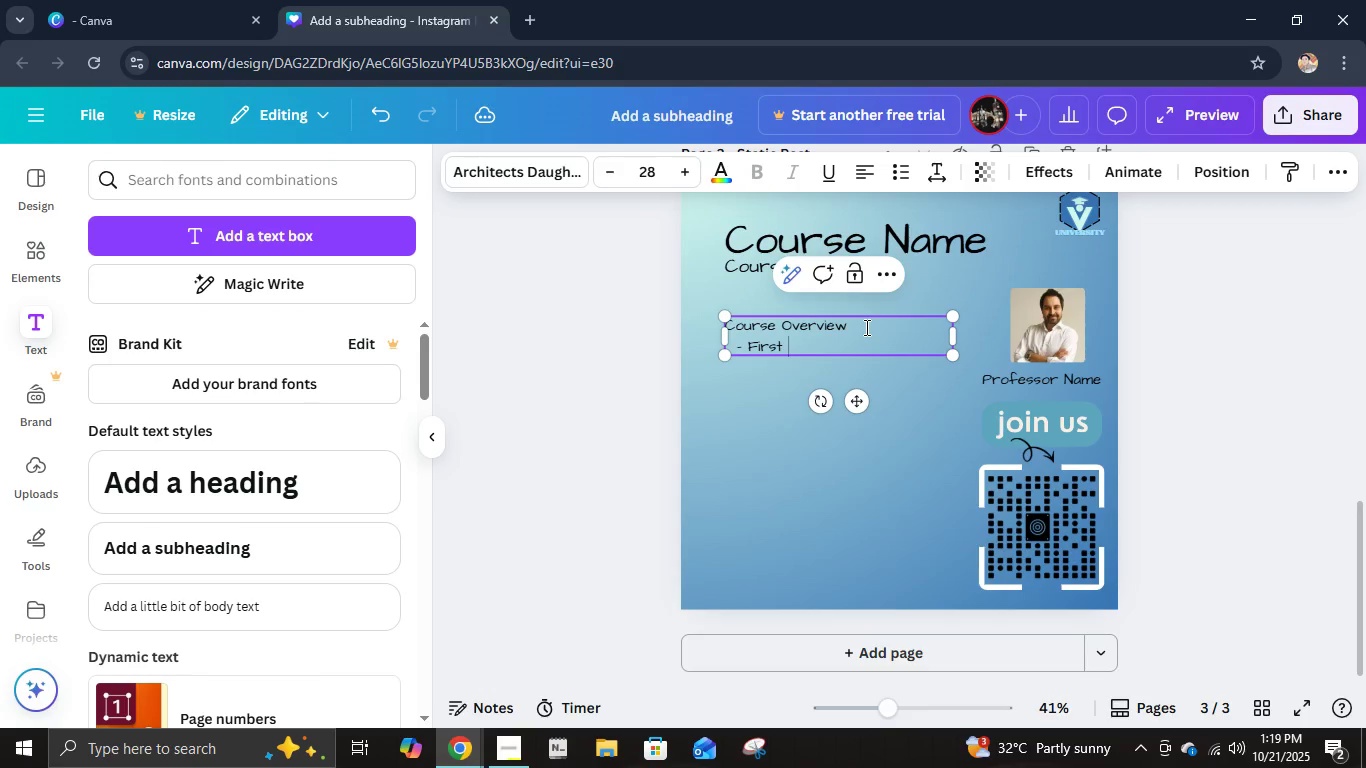 
key(Backspace)
key(Backspace)
key(Backspace)
key(Backspace)
key(Backspace)
key(Backspace)
type(Course detain)
key(Backspace)
type(ls here)
 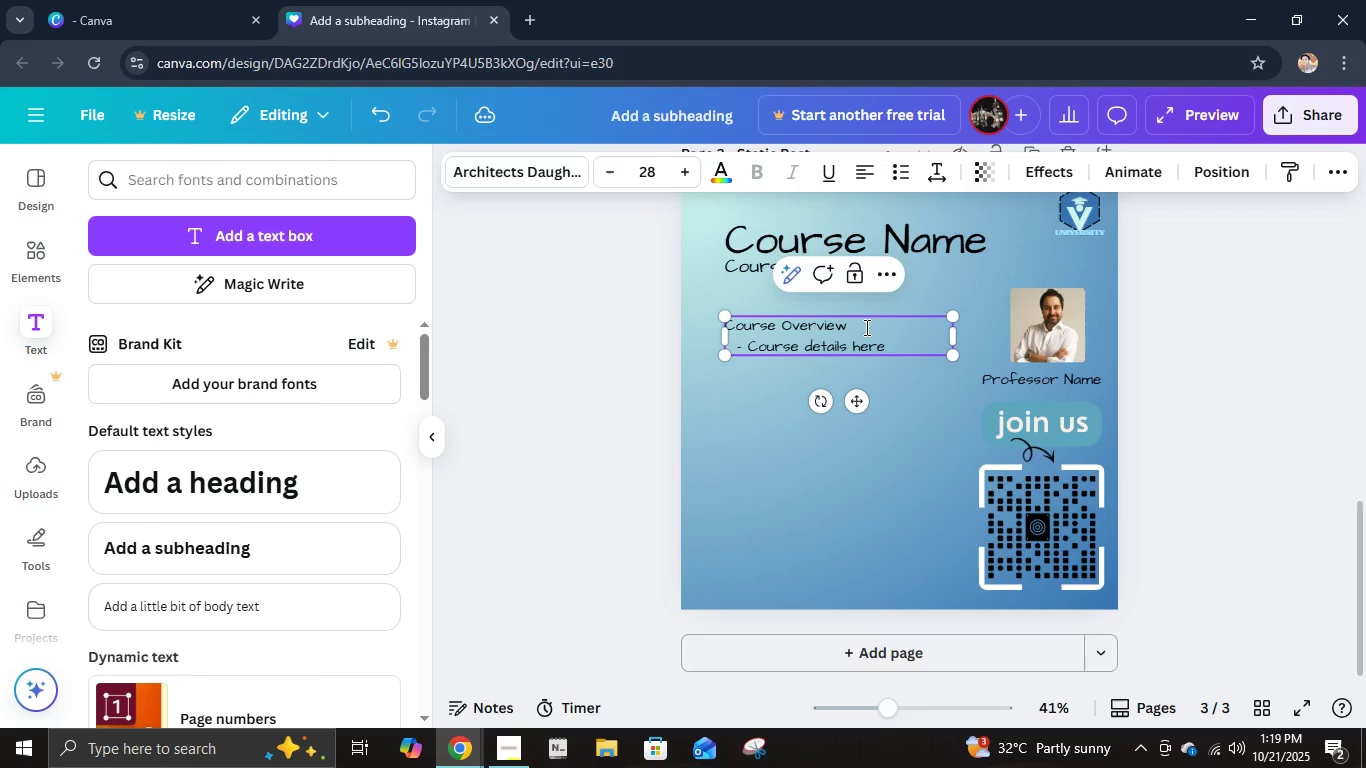 
key(Enter)
 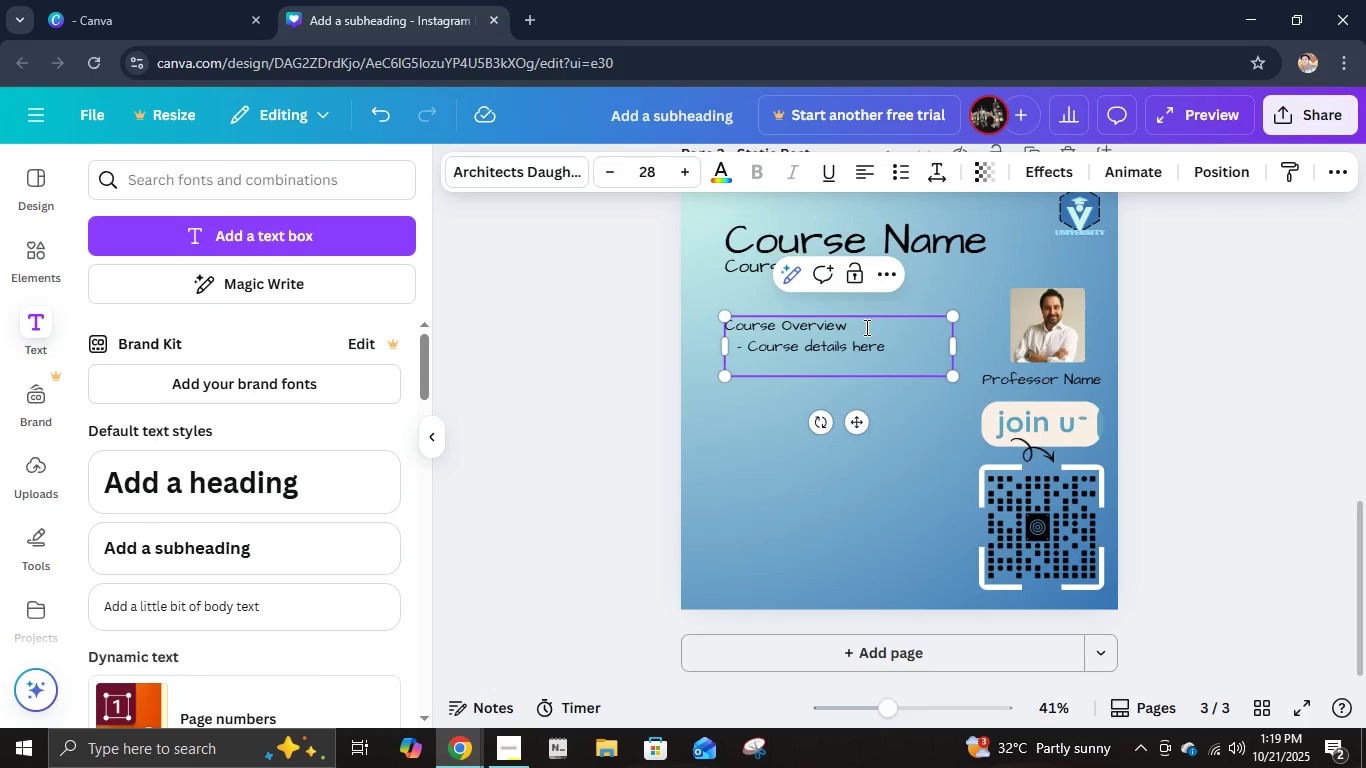 
type(  - Including the )
 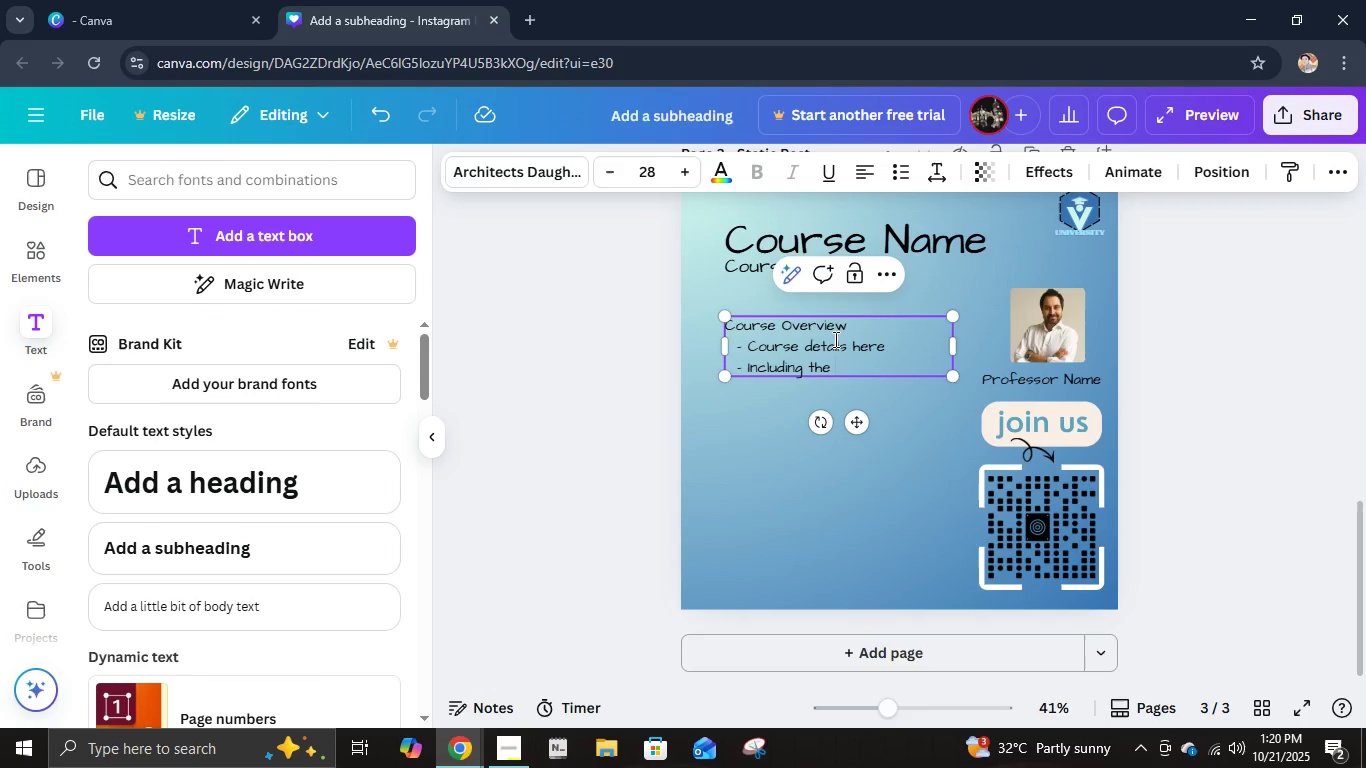 
wait(5.08)
 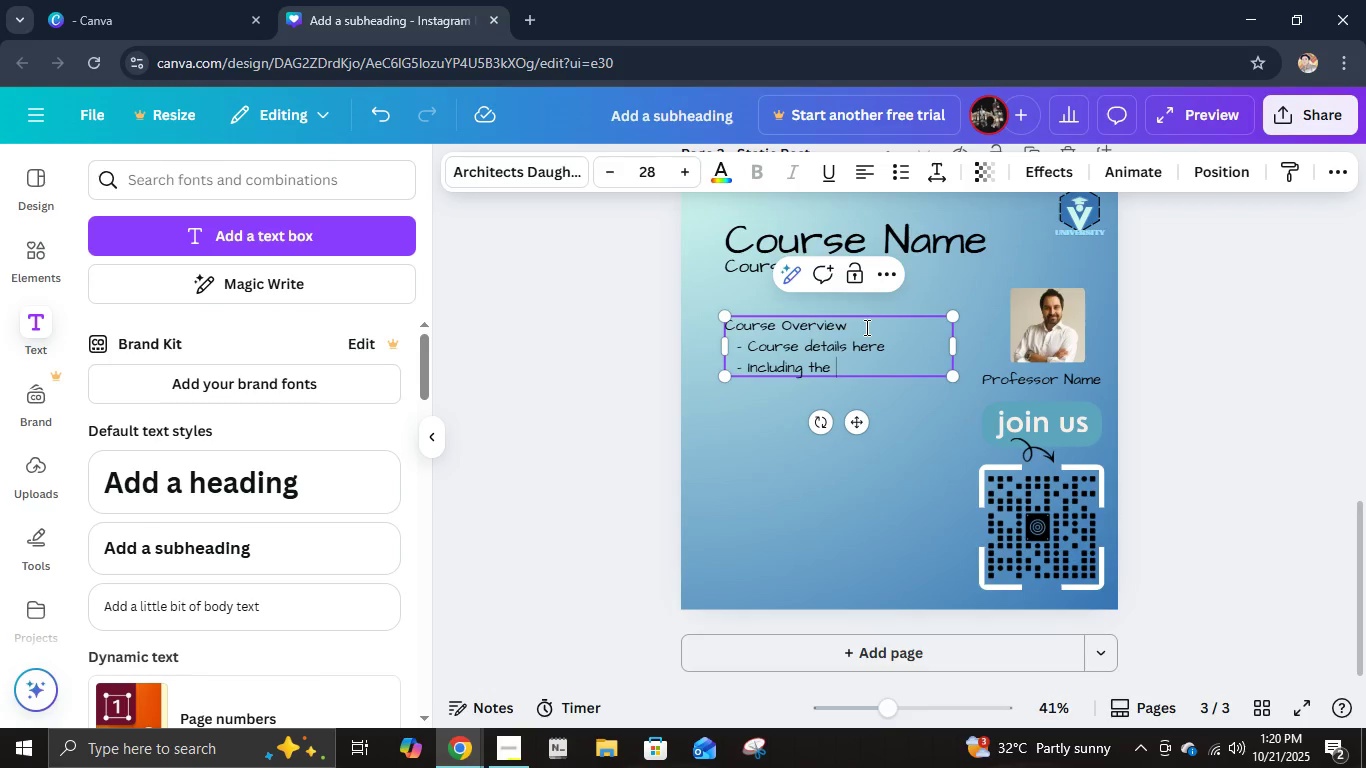 
type(sh)
key(Backspace)
type(chedule)
 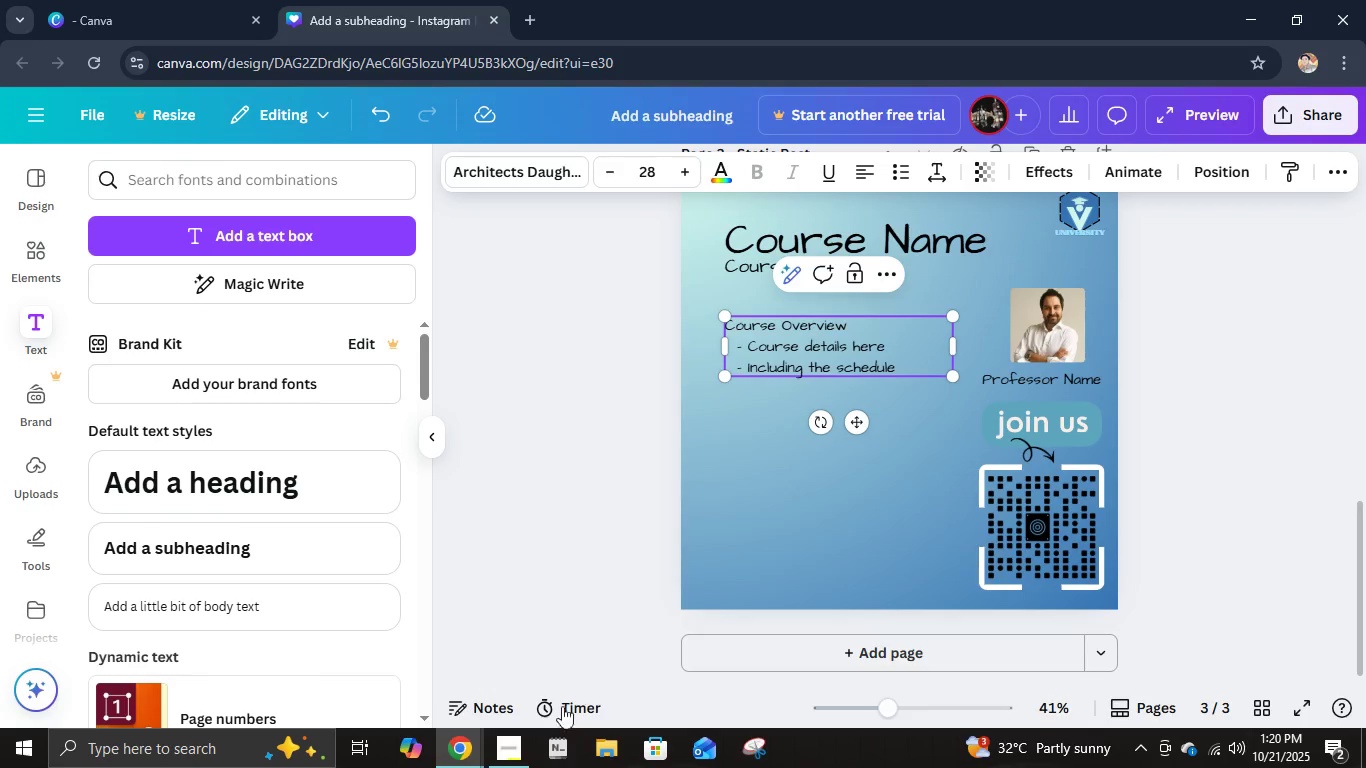 
left_click([522, 751])